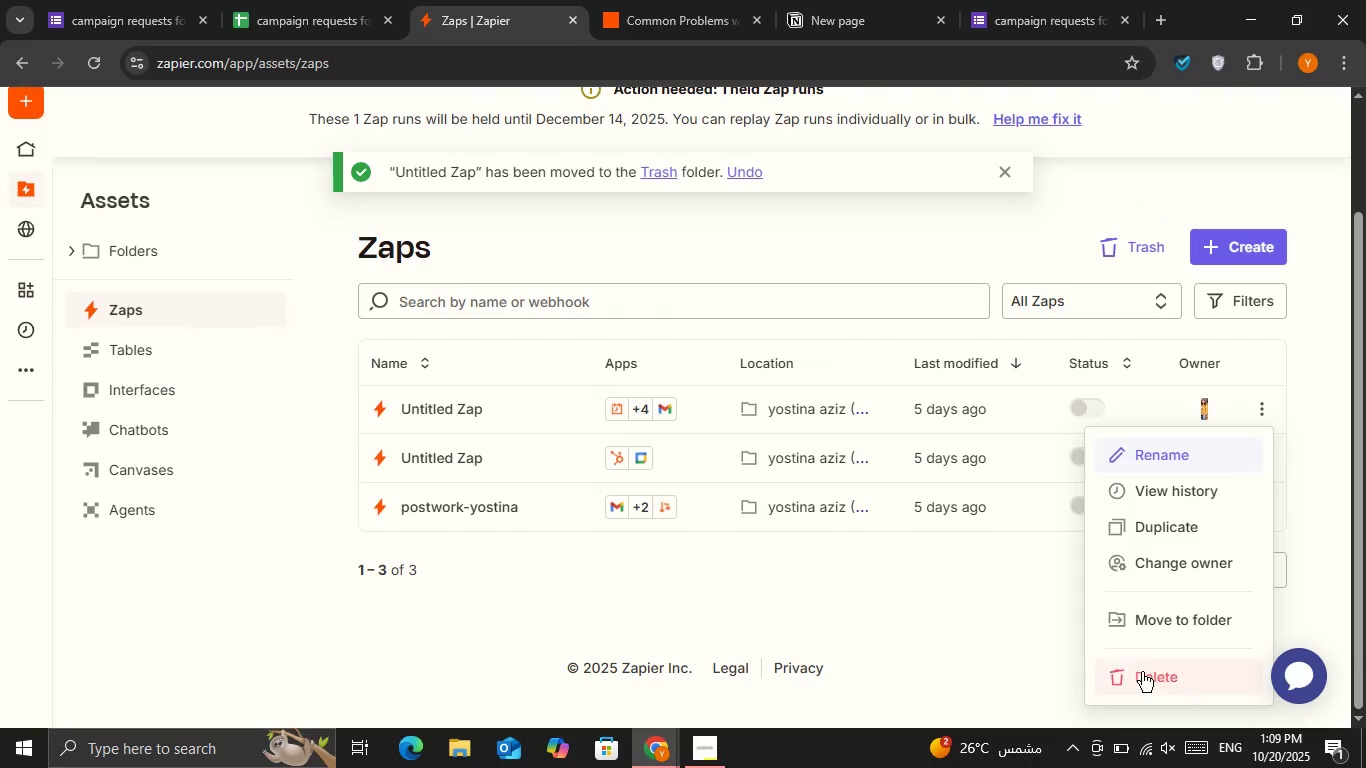 
left_click([1142, 673])
 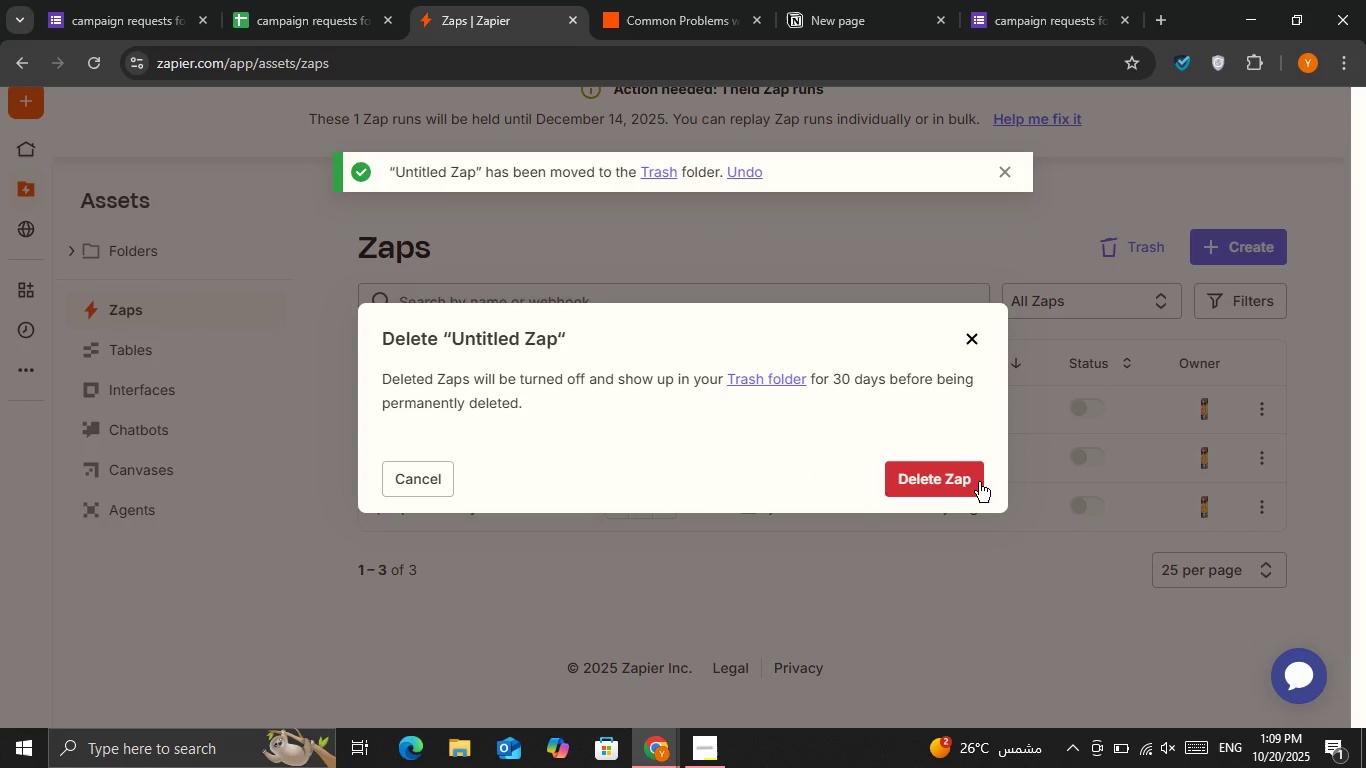 
left_click([974, 481])
 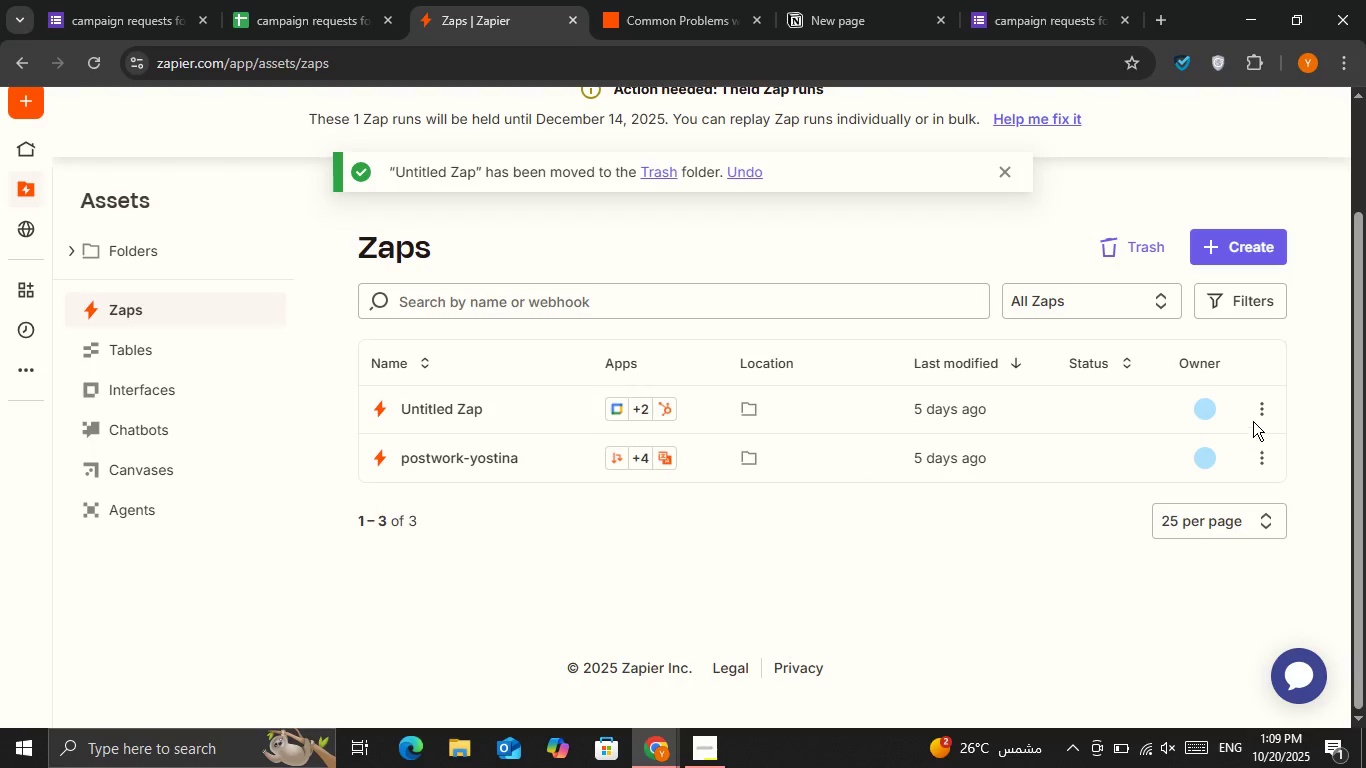 
left_click([1266, 413])
 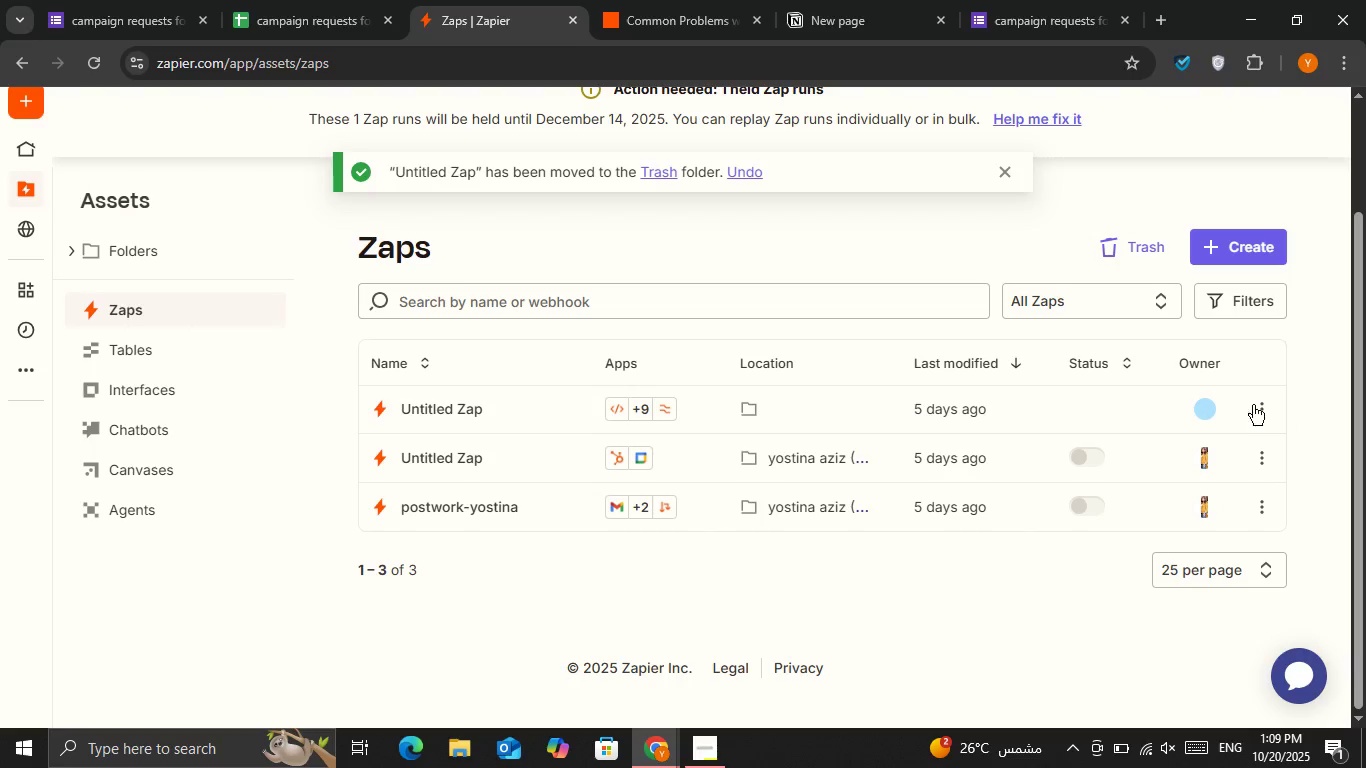 
left_click([1268, 403])
 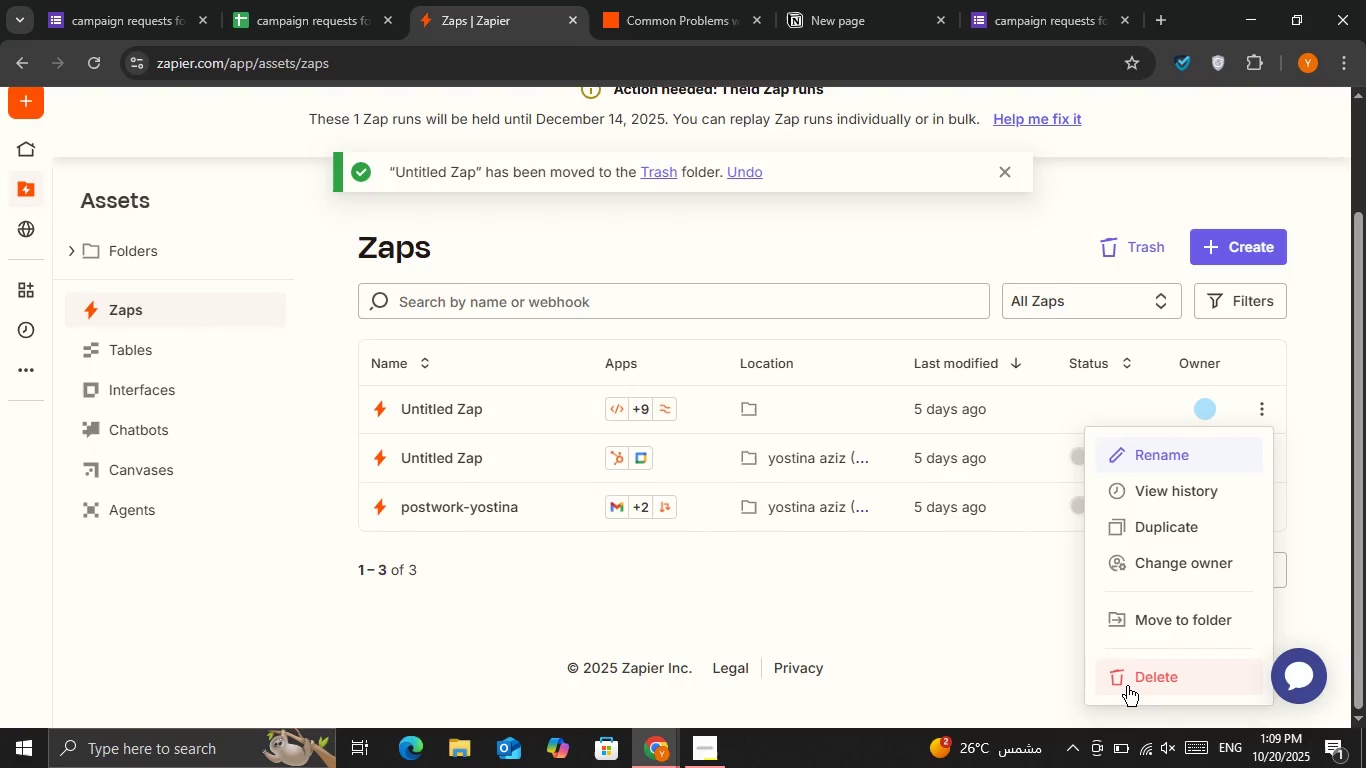 
left_click([1127, 687])
 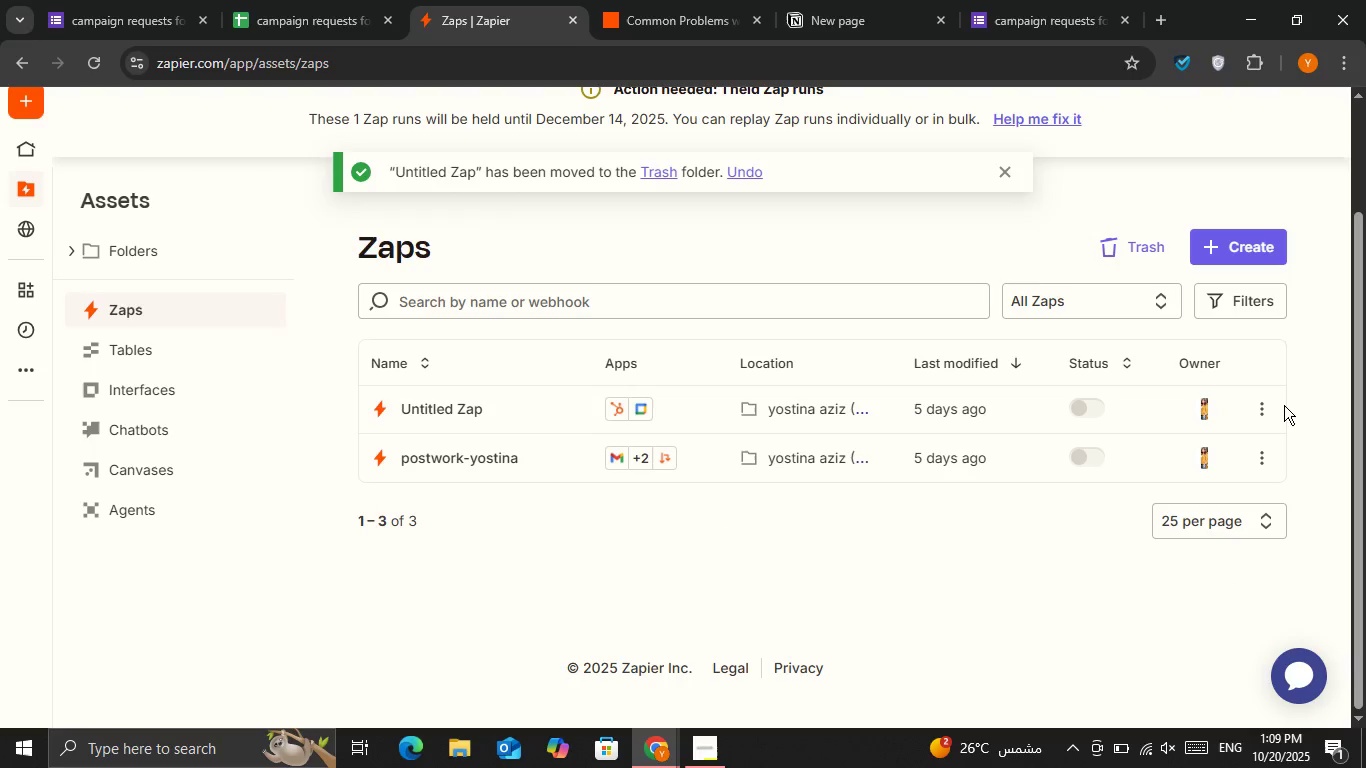 
left_click([1268, 407])
 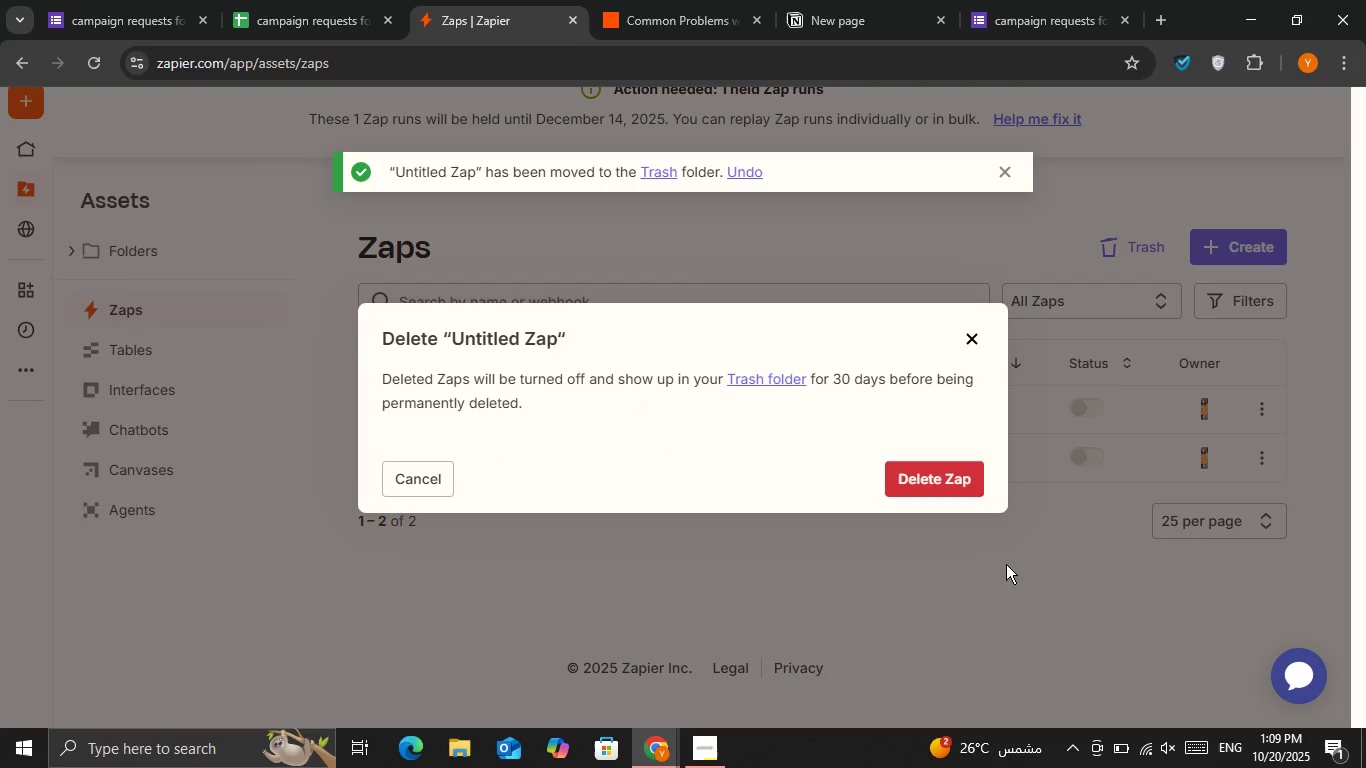 
left_click([953, 470])
 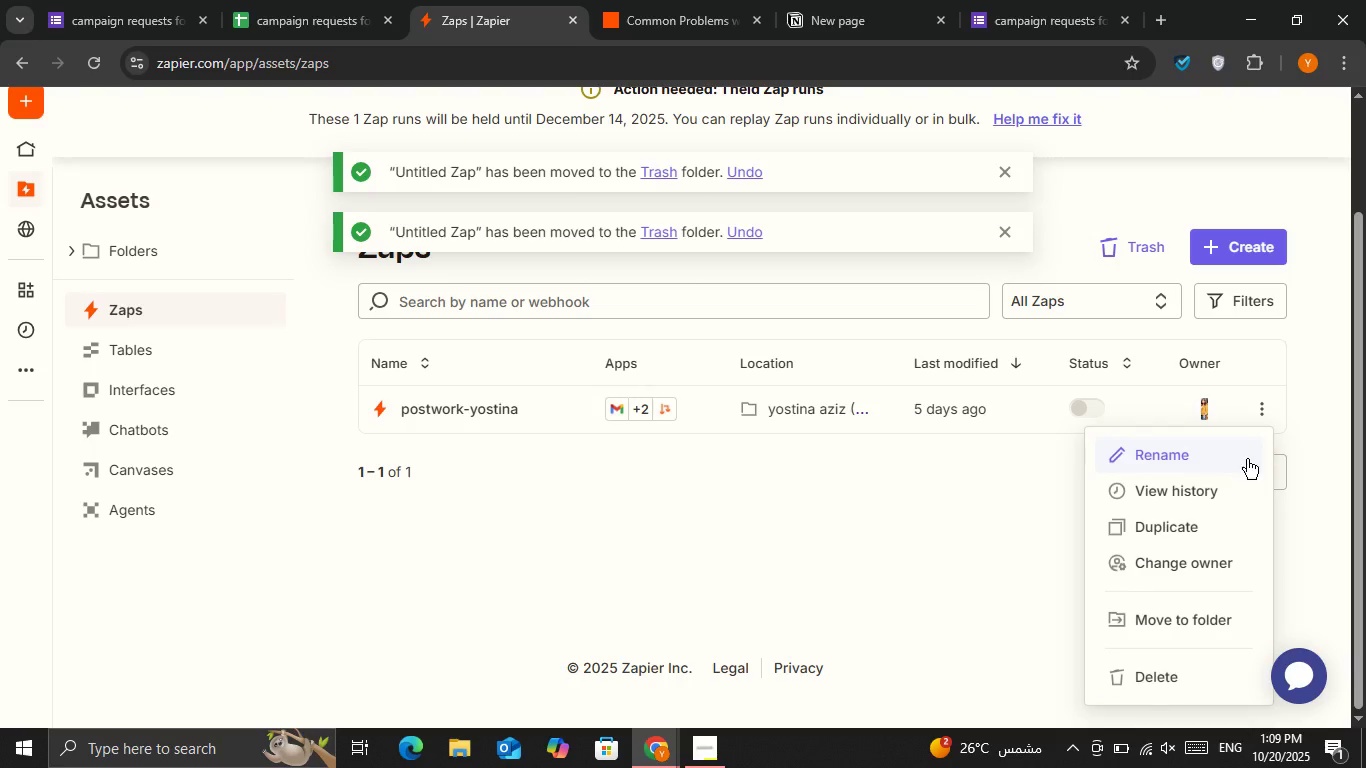 
left_click([1129, 692])
 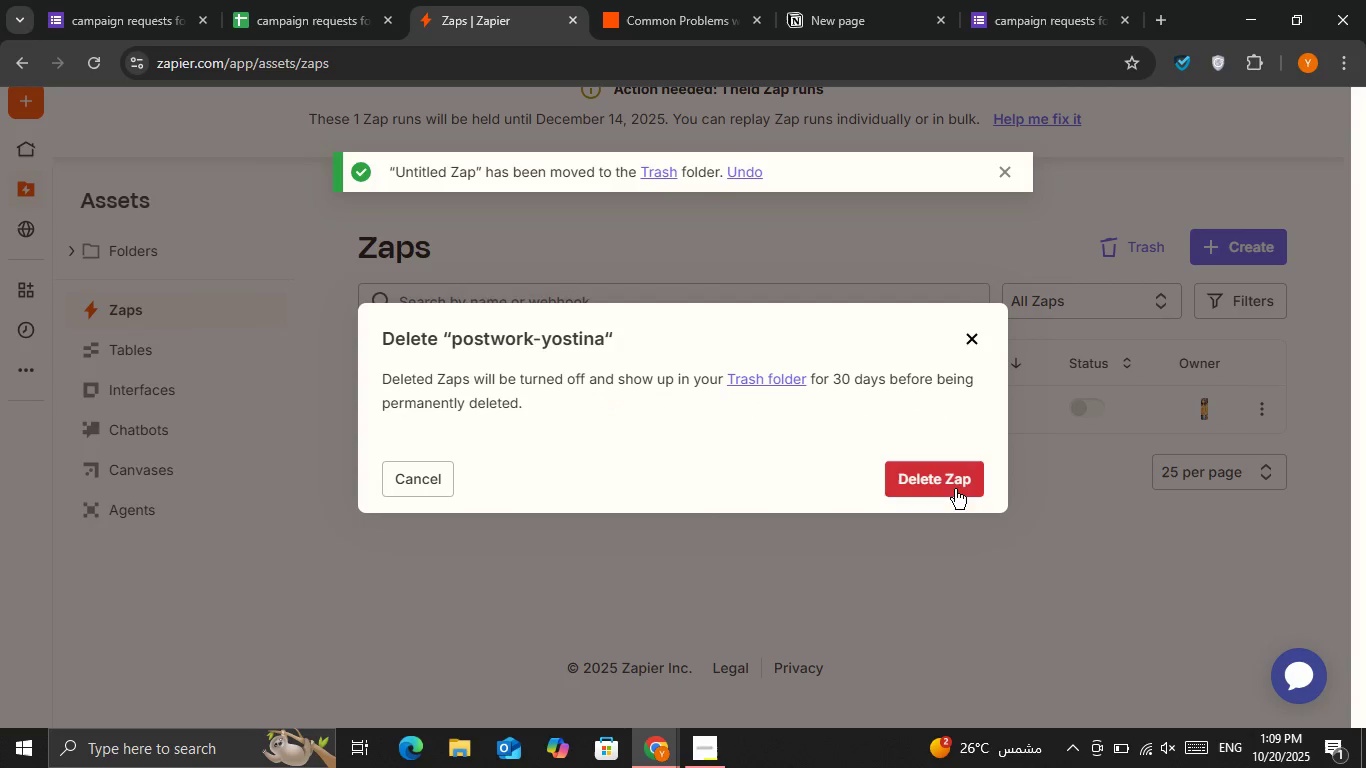 
left_click([955, 482])
 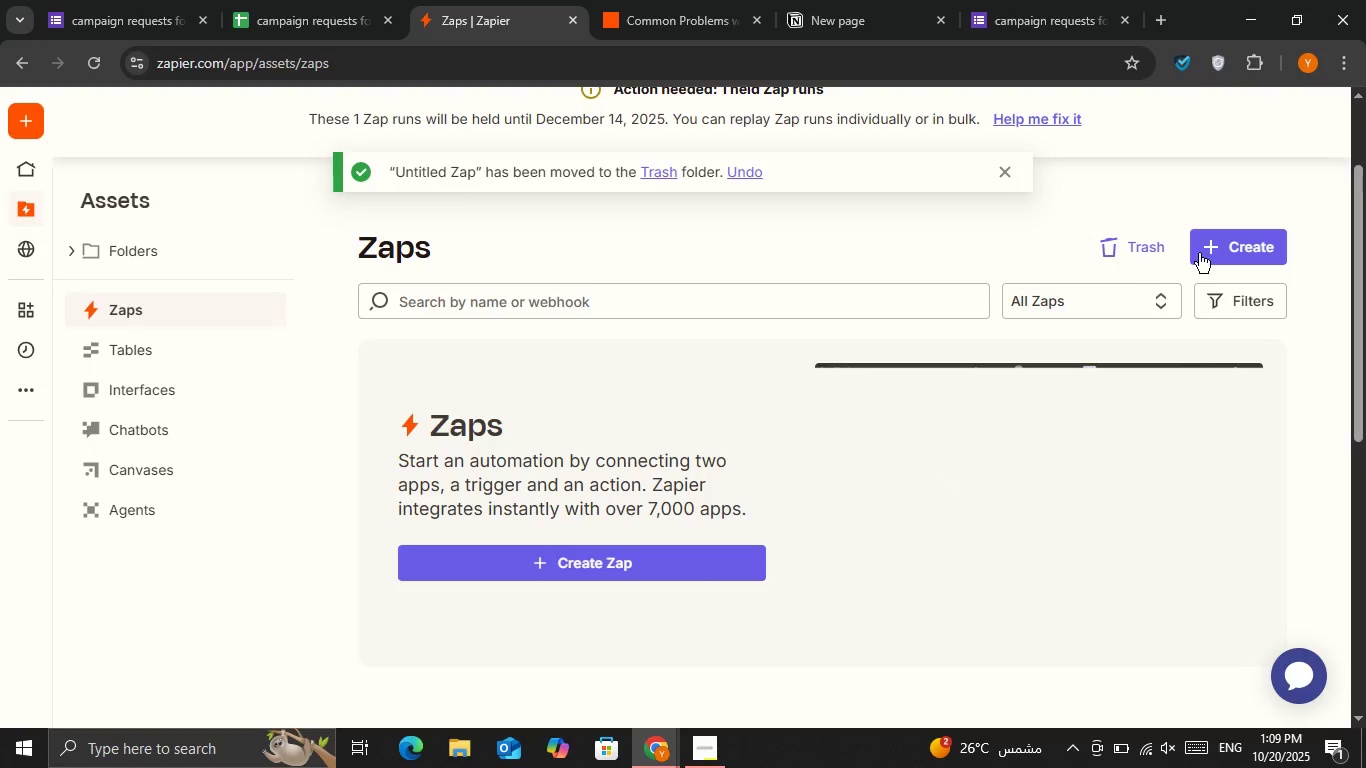 
left_click([1209, 253])
 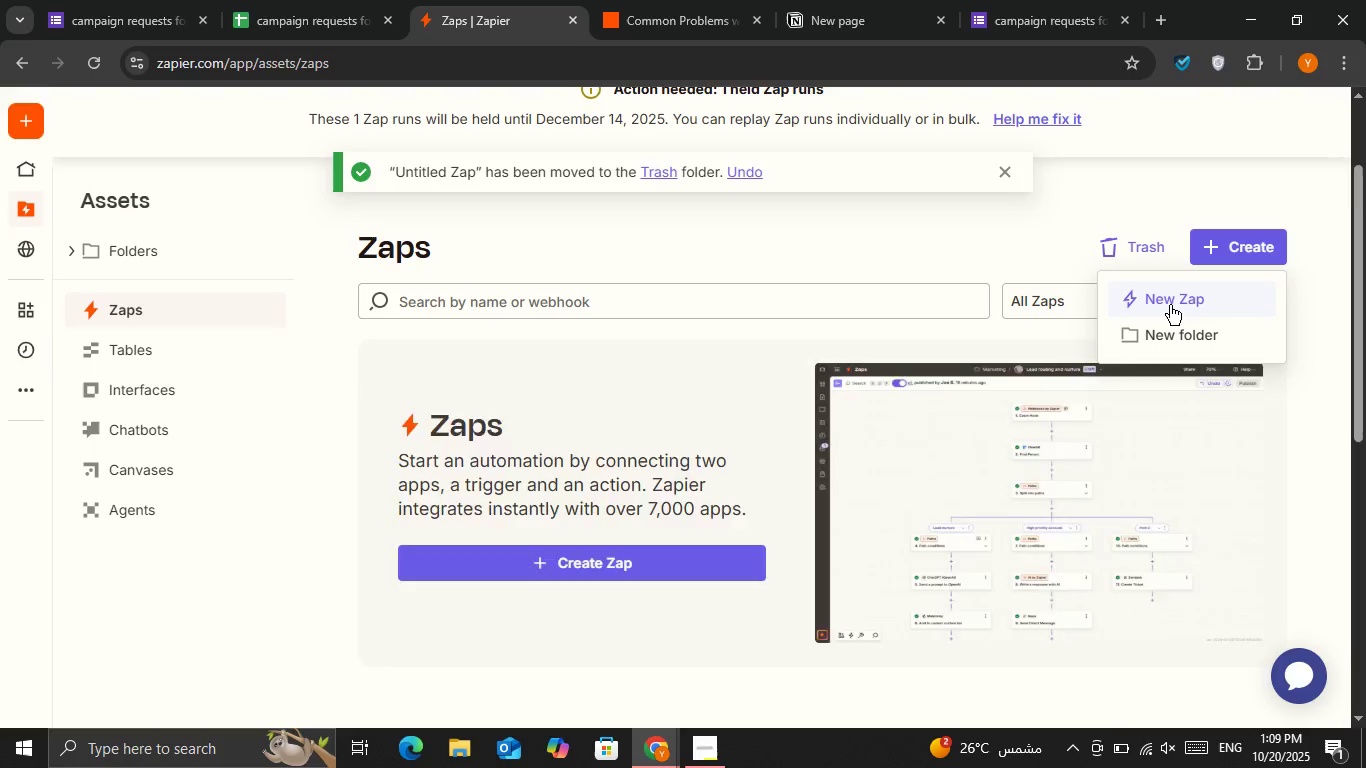 
left_click([1172, 305])
 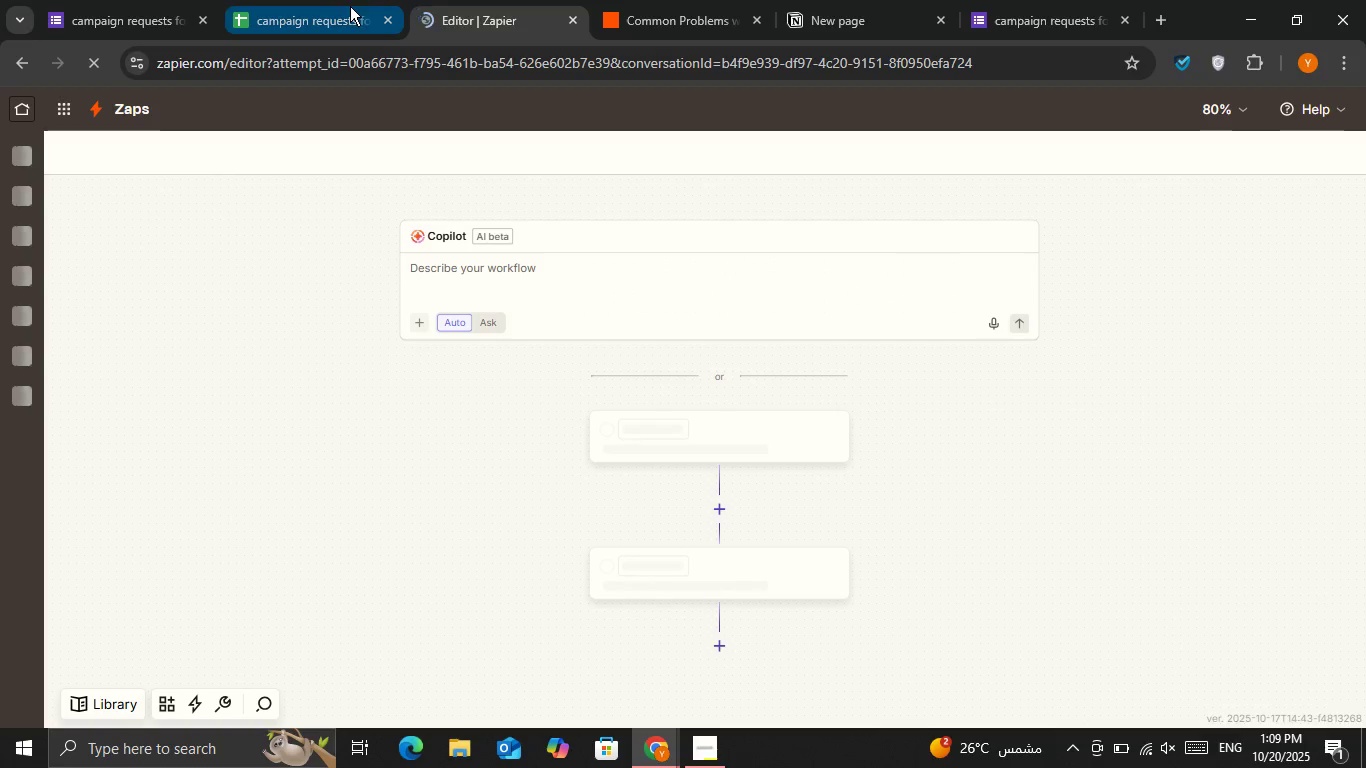 
left_click([691, 421])
 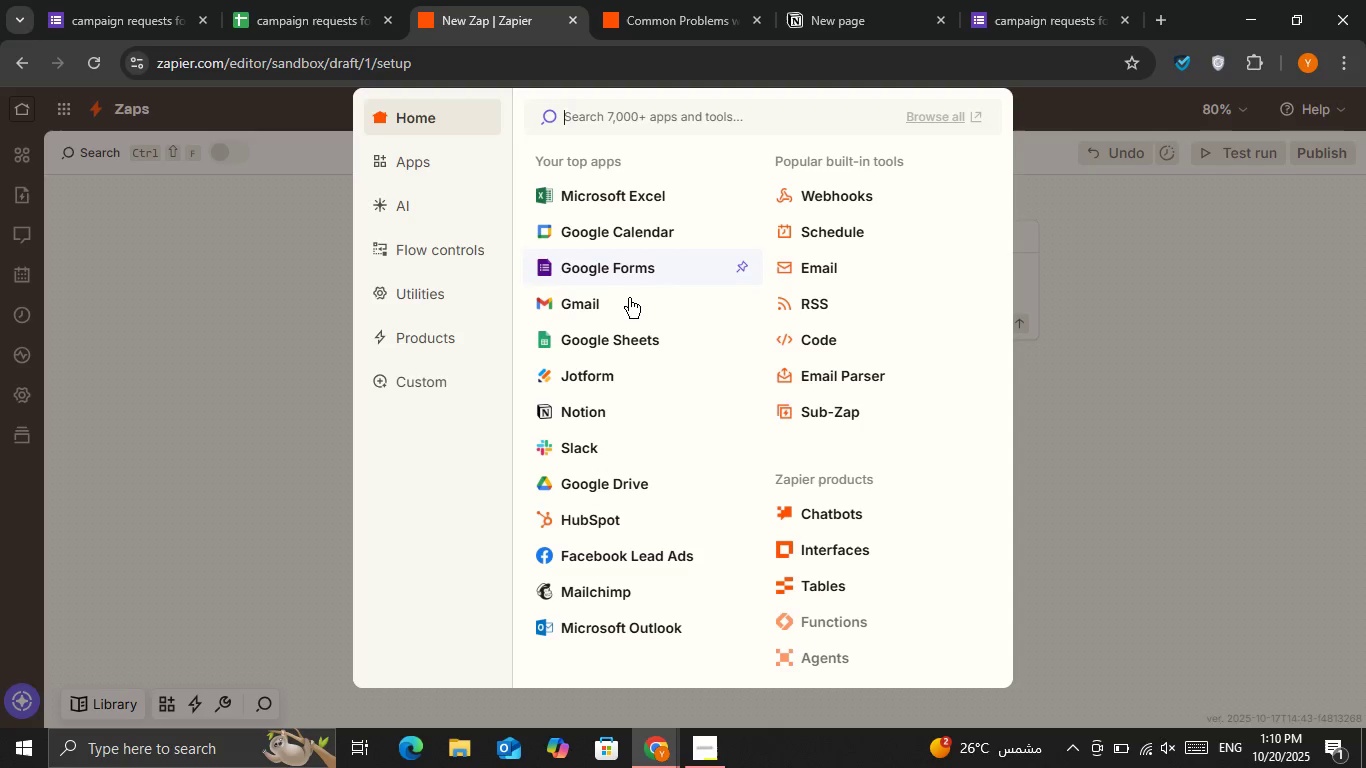 
wait(5.18)
 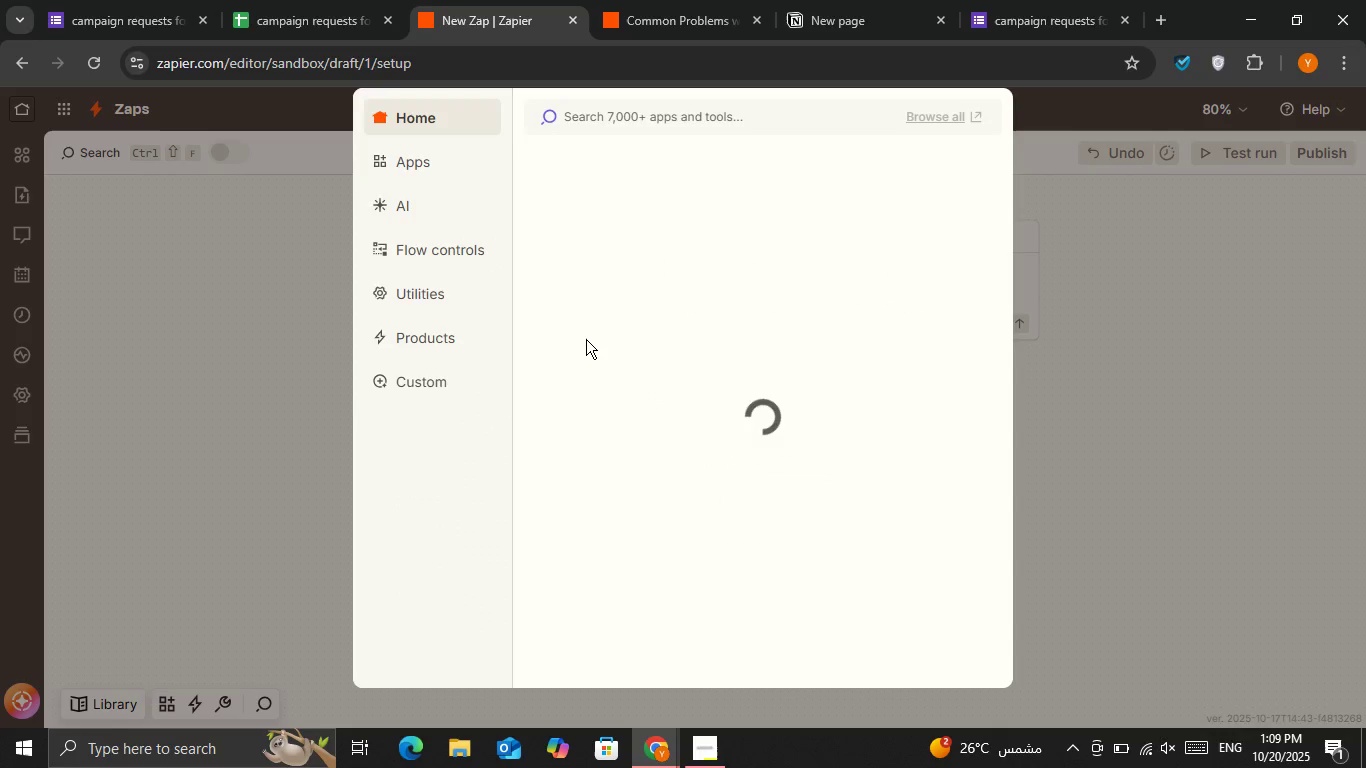 
left_click([618, 342])
 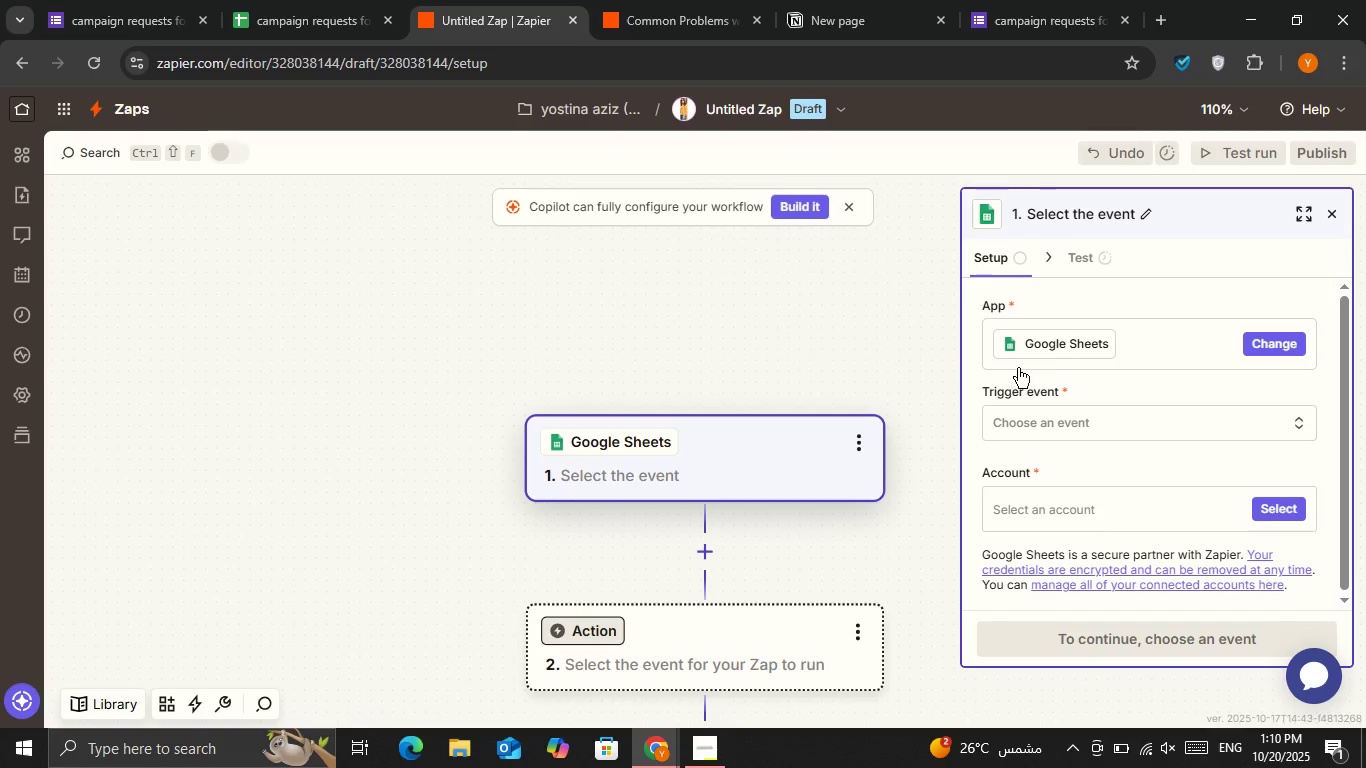 
left_click([1028, 424])
 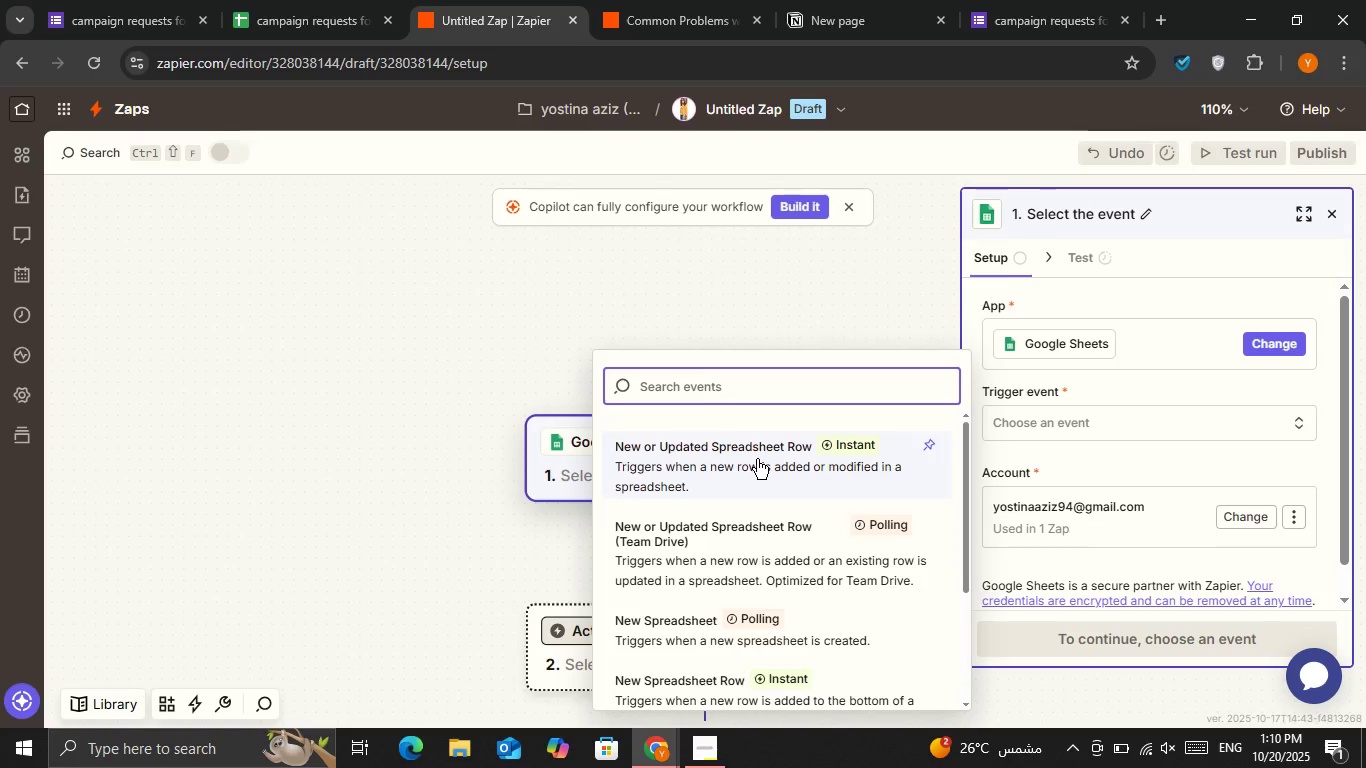 
scroll: coordinate [760, 463], scroll_direction: down, amount: 2.0
 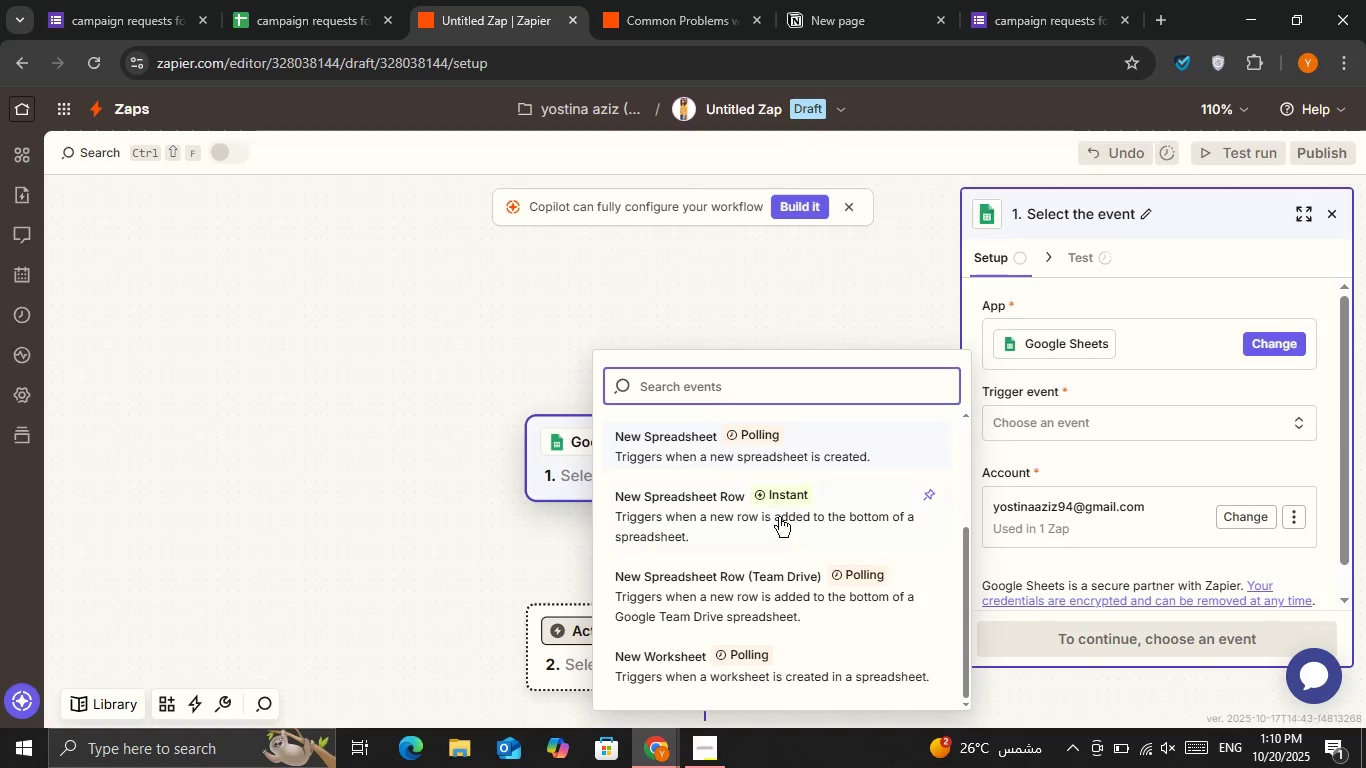 
scroll: coordinate [790, 544], scroll_direction: up, amount: 3.0
 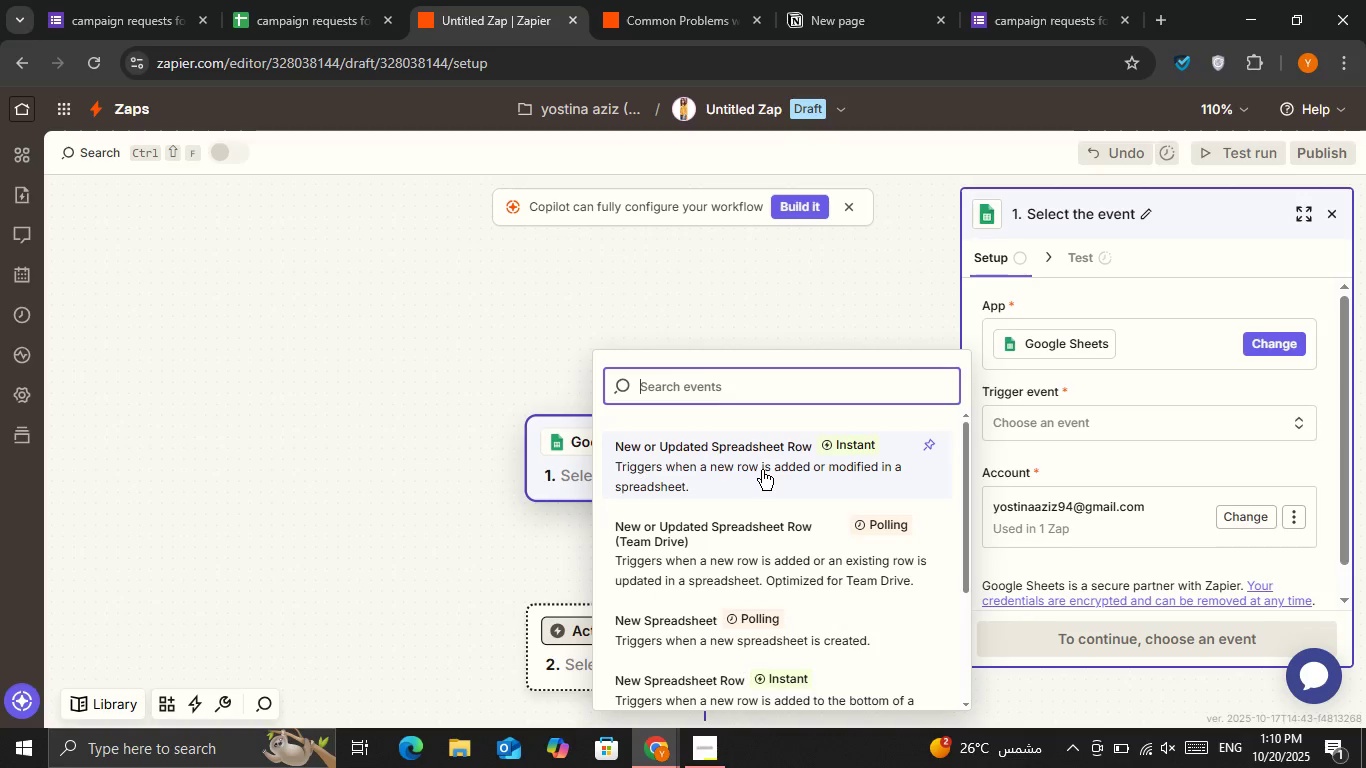 
left_click([762, 470])
 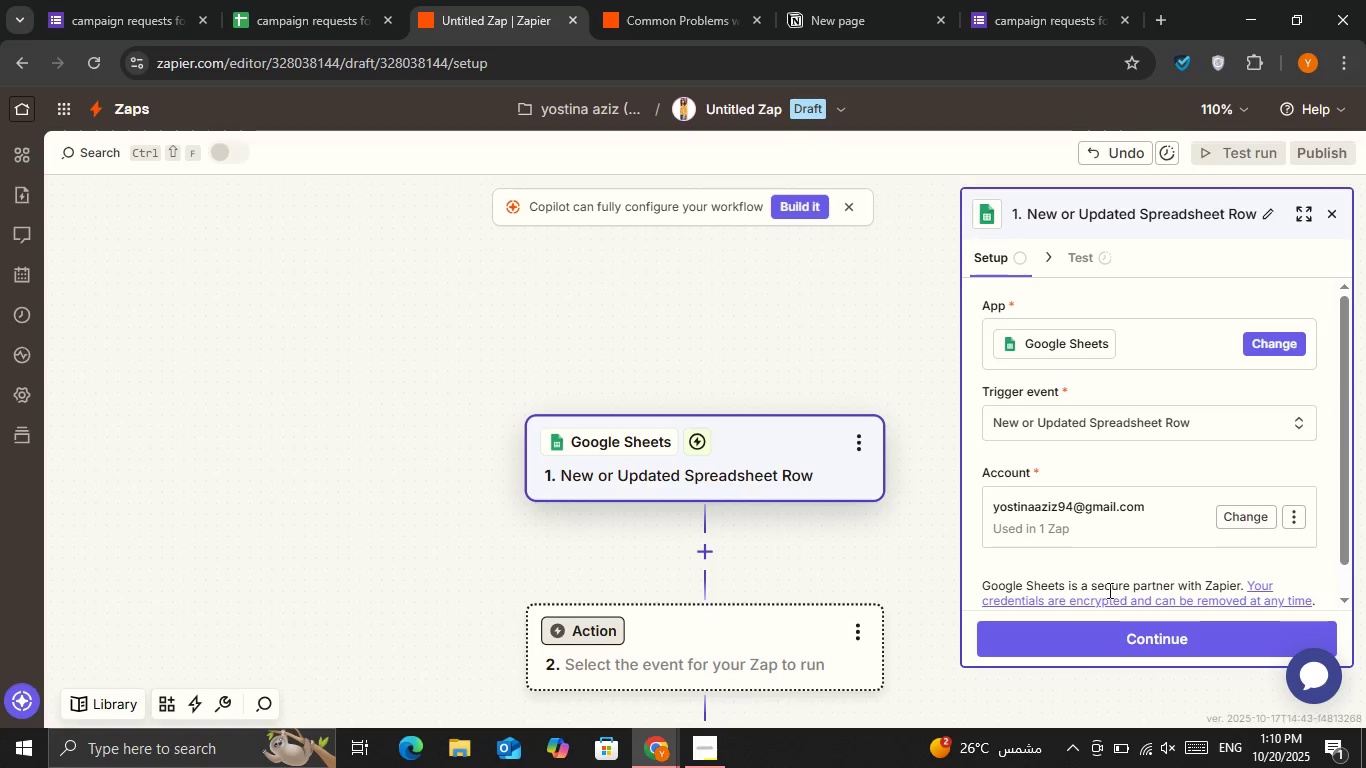 
left_click([1118, 629])
 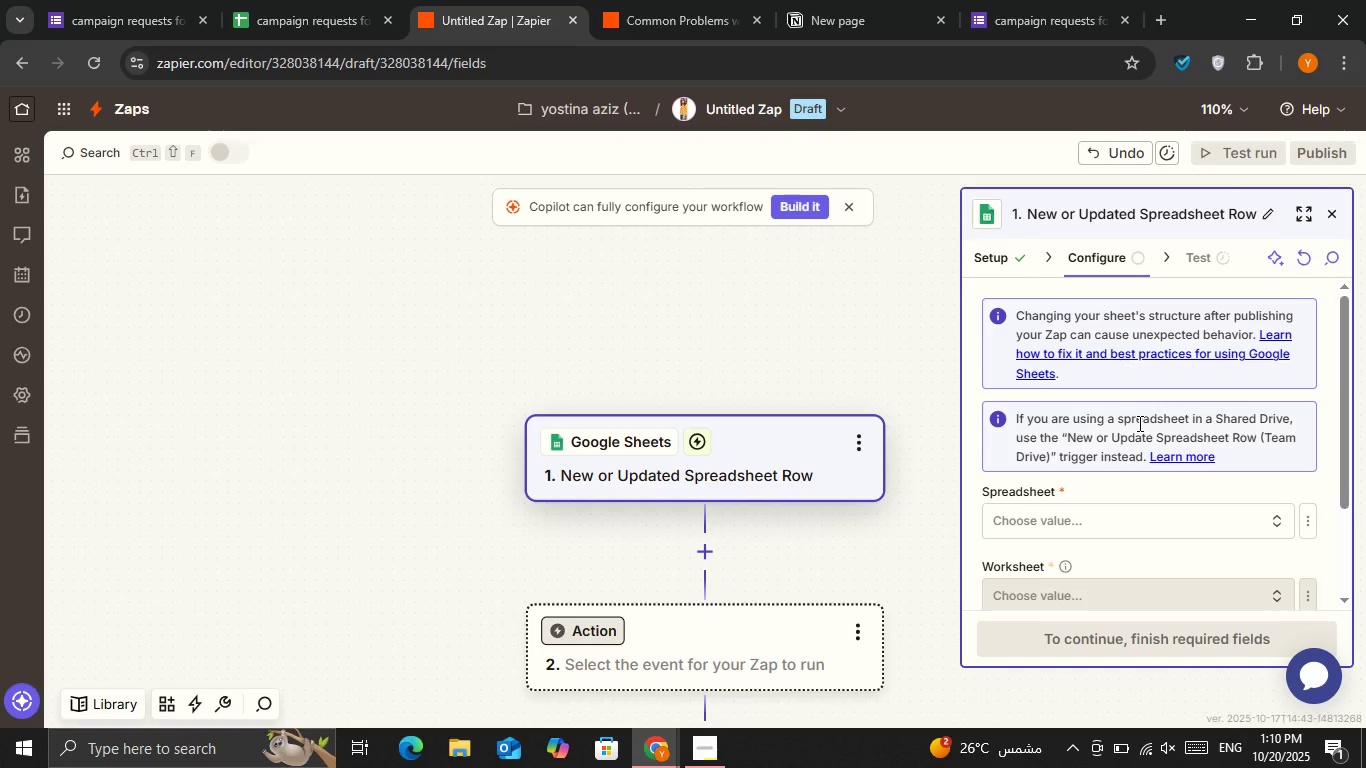 
wait(9.22)
 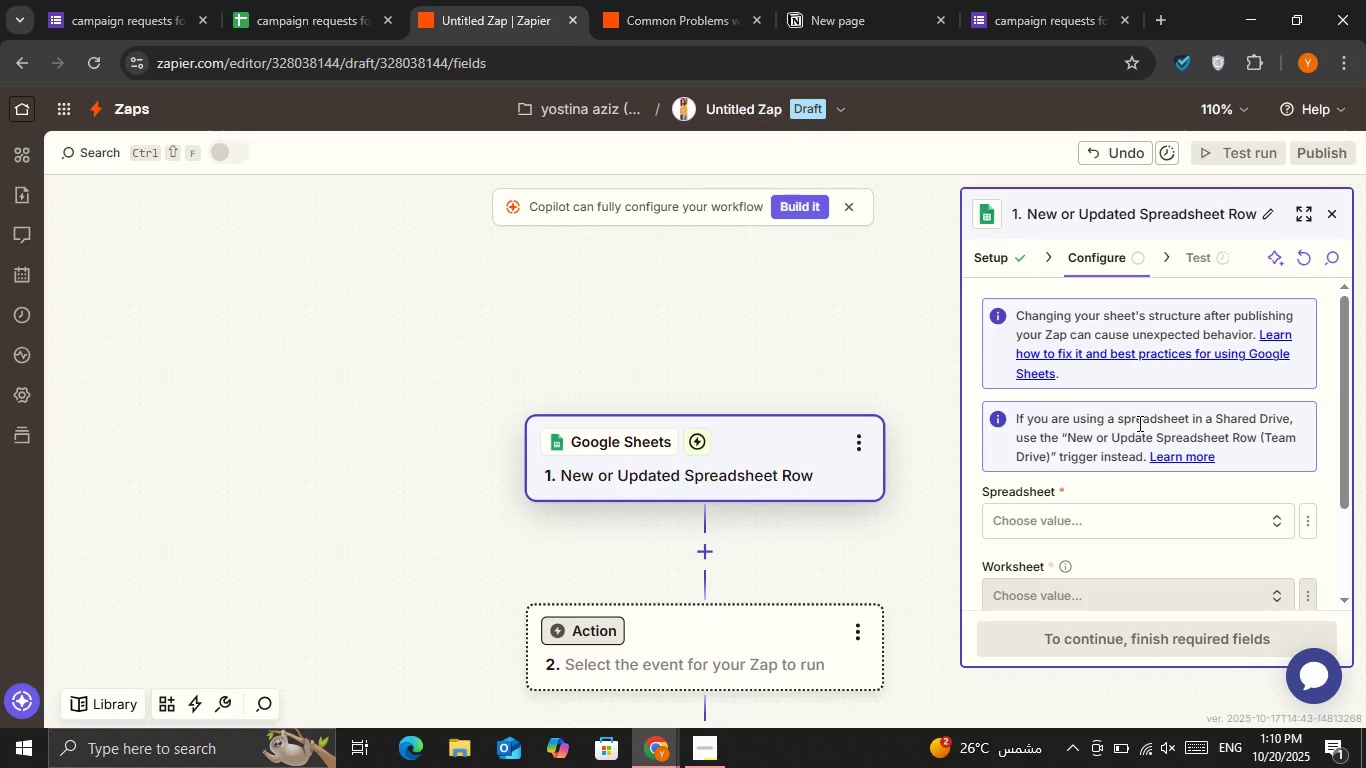 
left_click([1099, 346])
 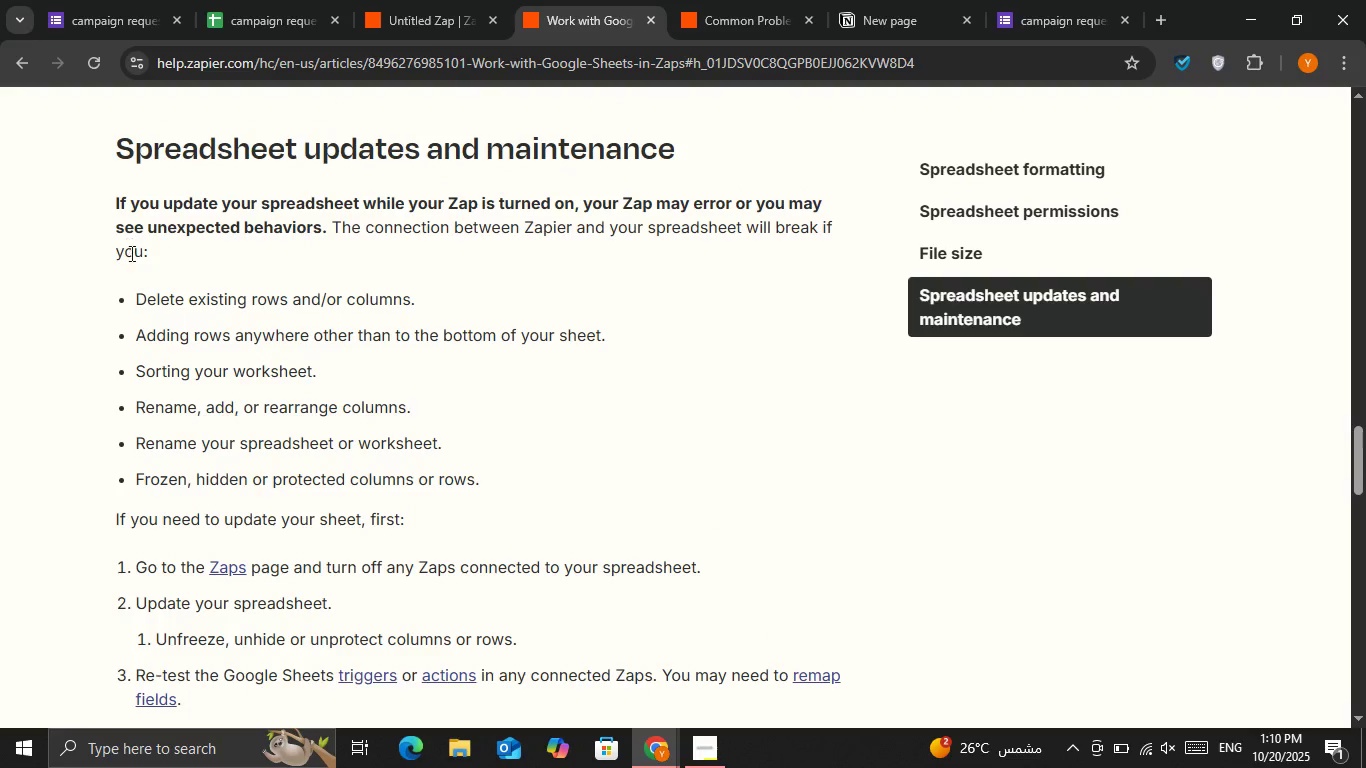 
wait(8.72)
 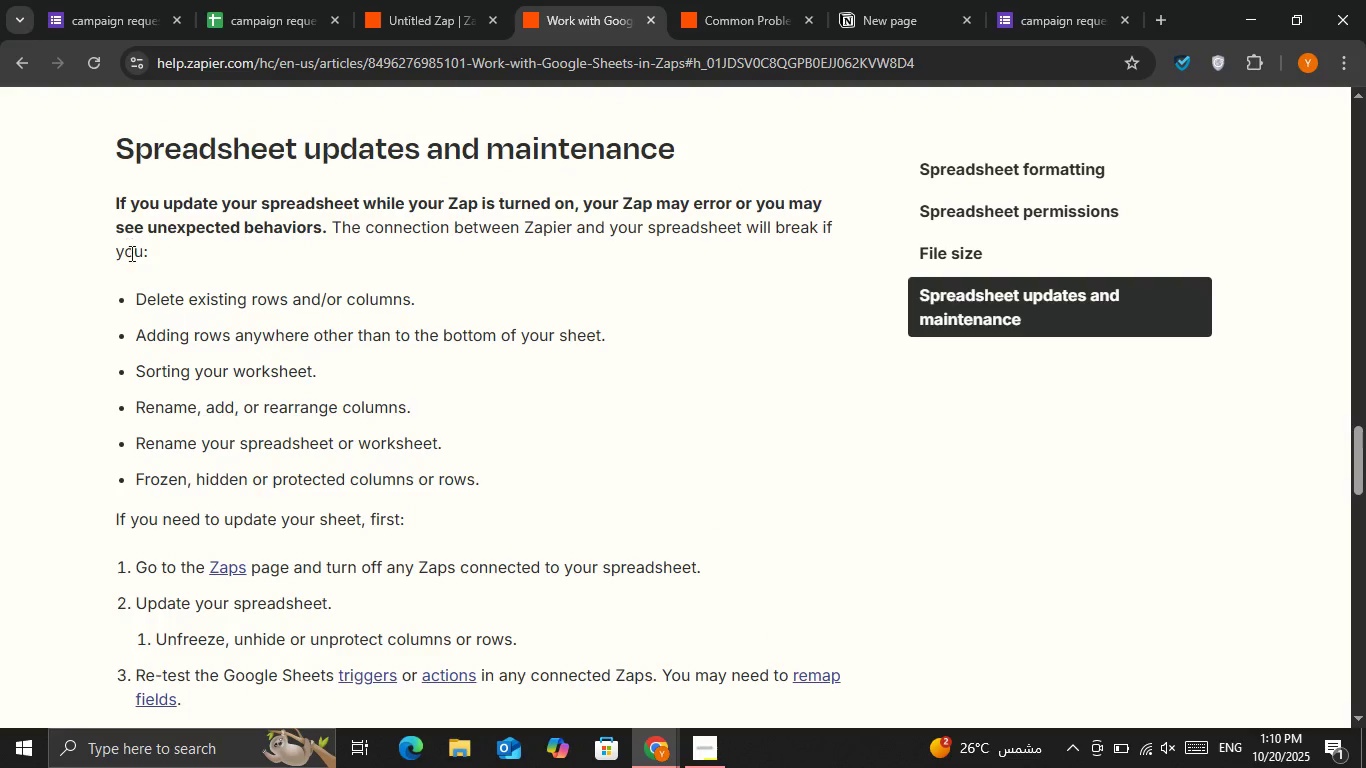 
scroll: coordinate [157, 635], scroll_direction: down, amount: 1.0
 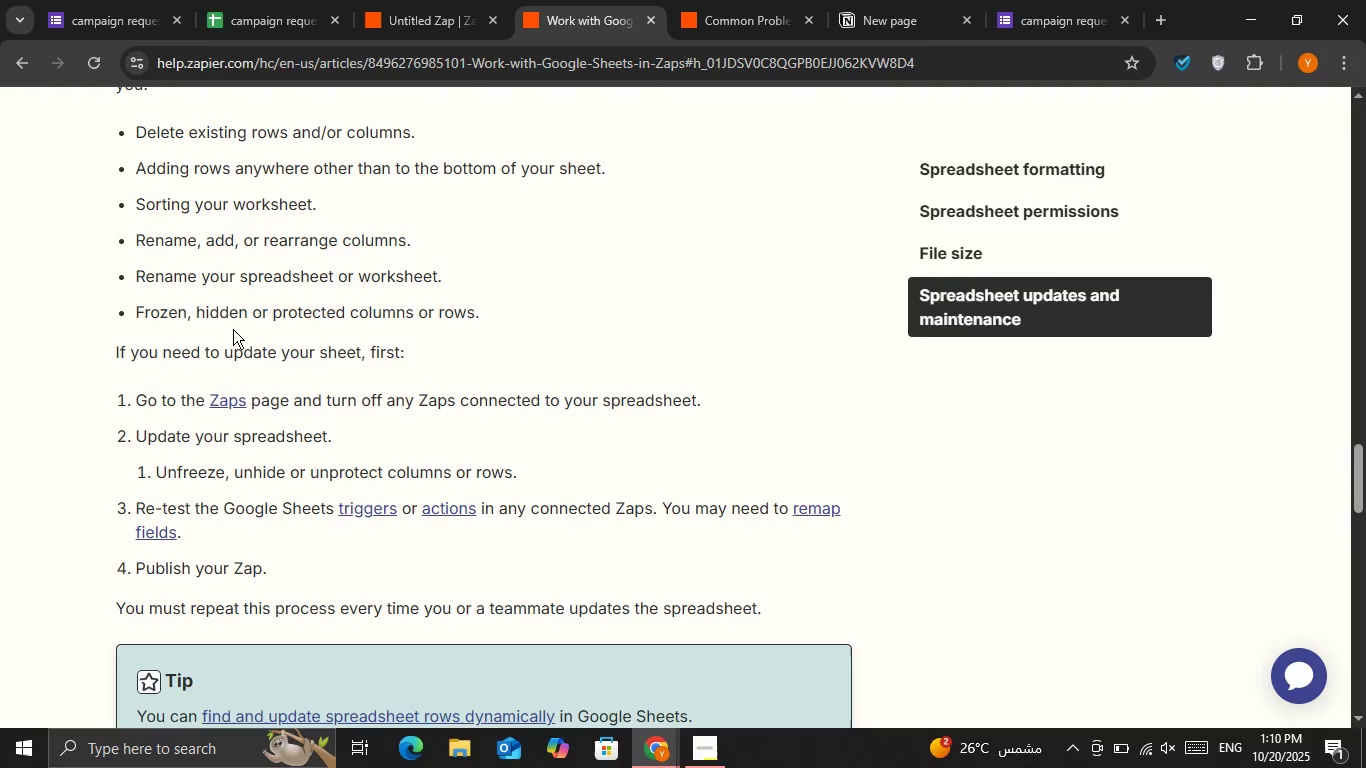 
left_click([254, 24])
 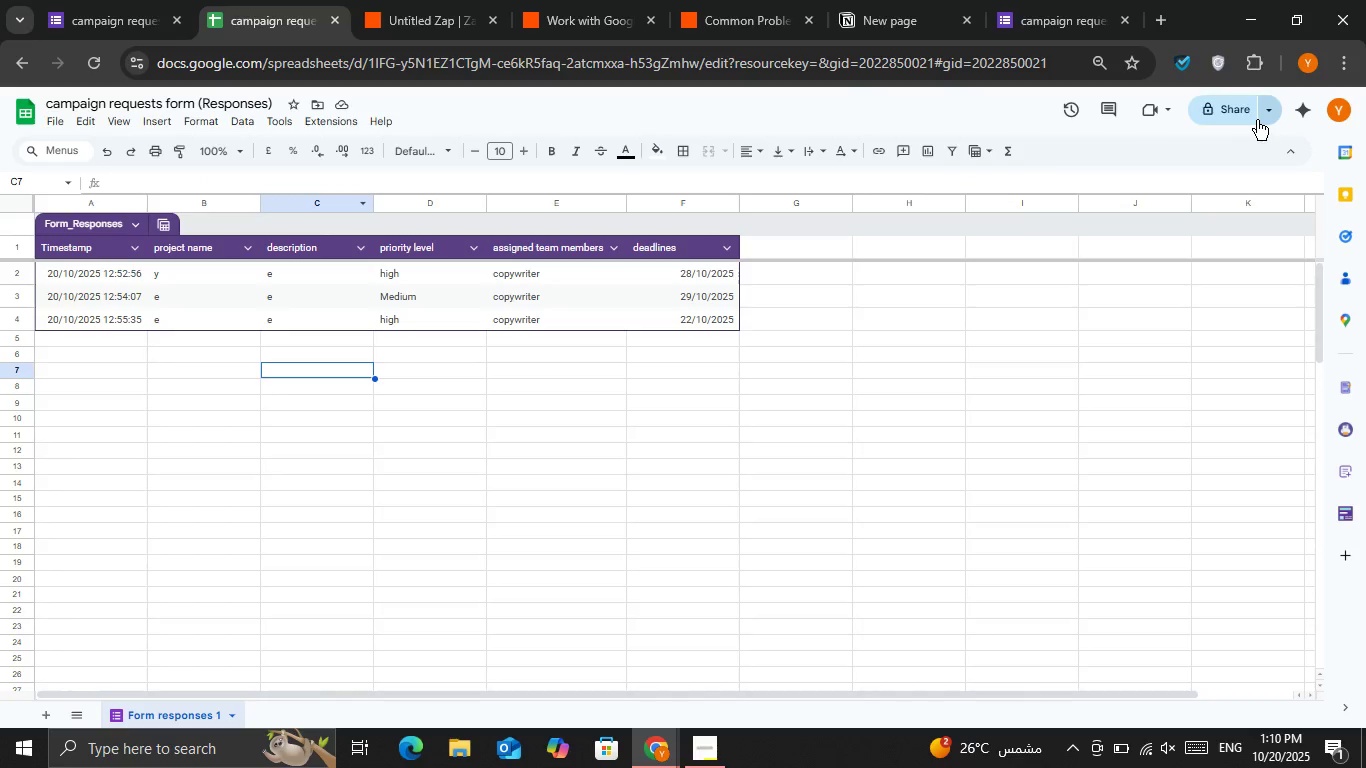 
left_click([1247, 108])
 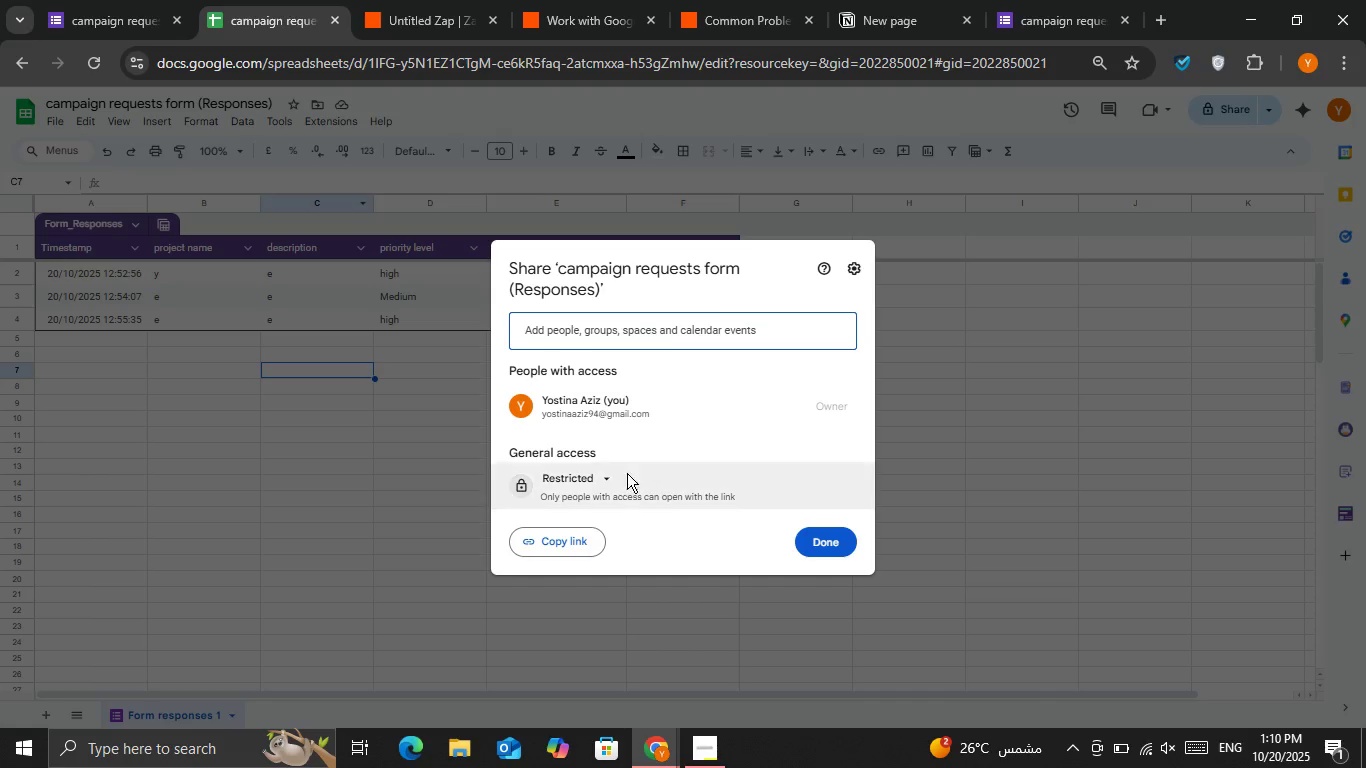 
double_click([598, 480])
 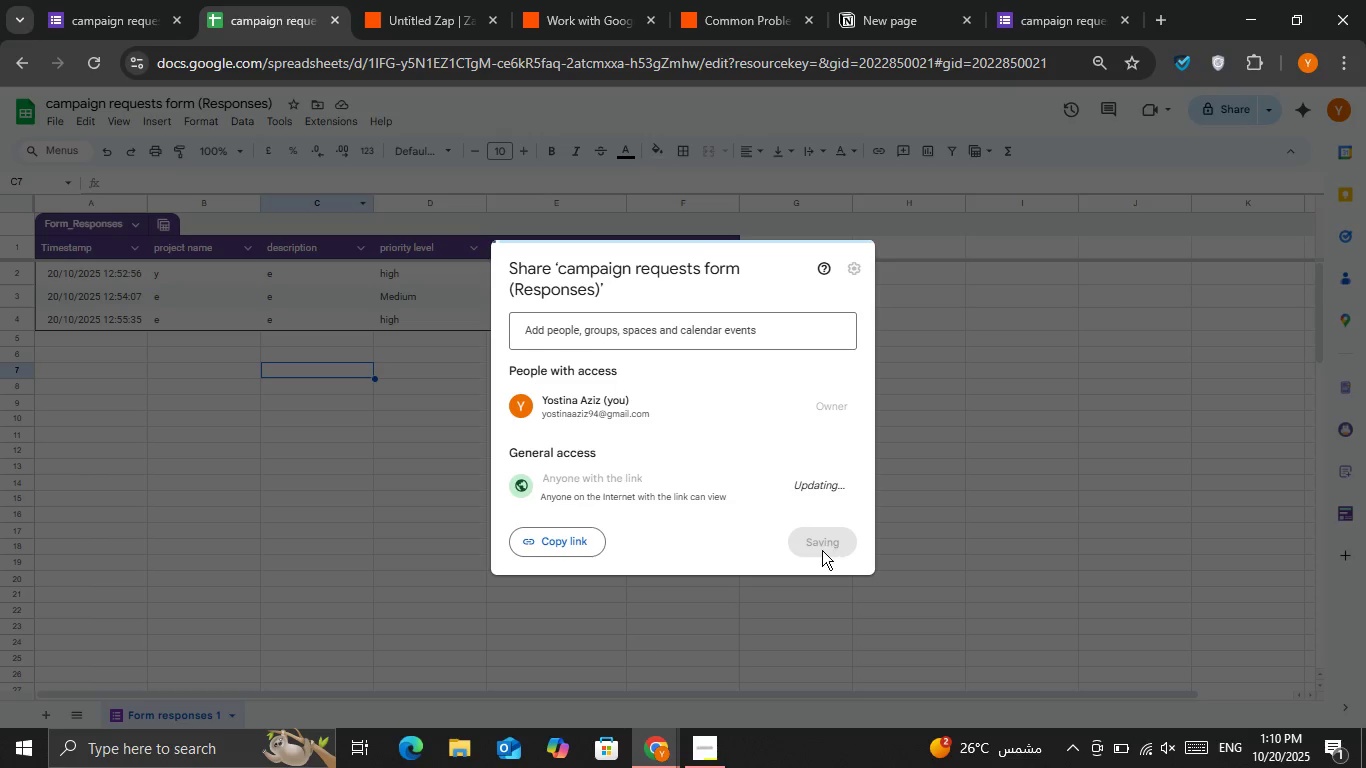 
left_click([822, 550])
 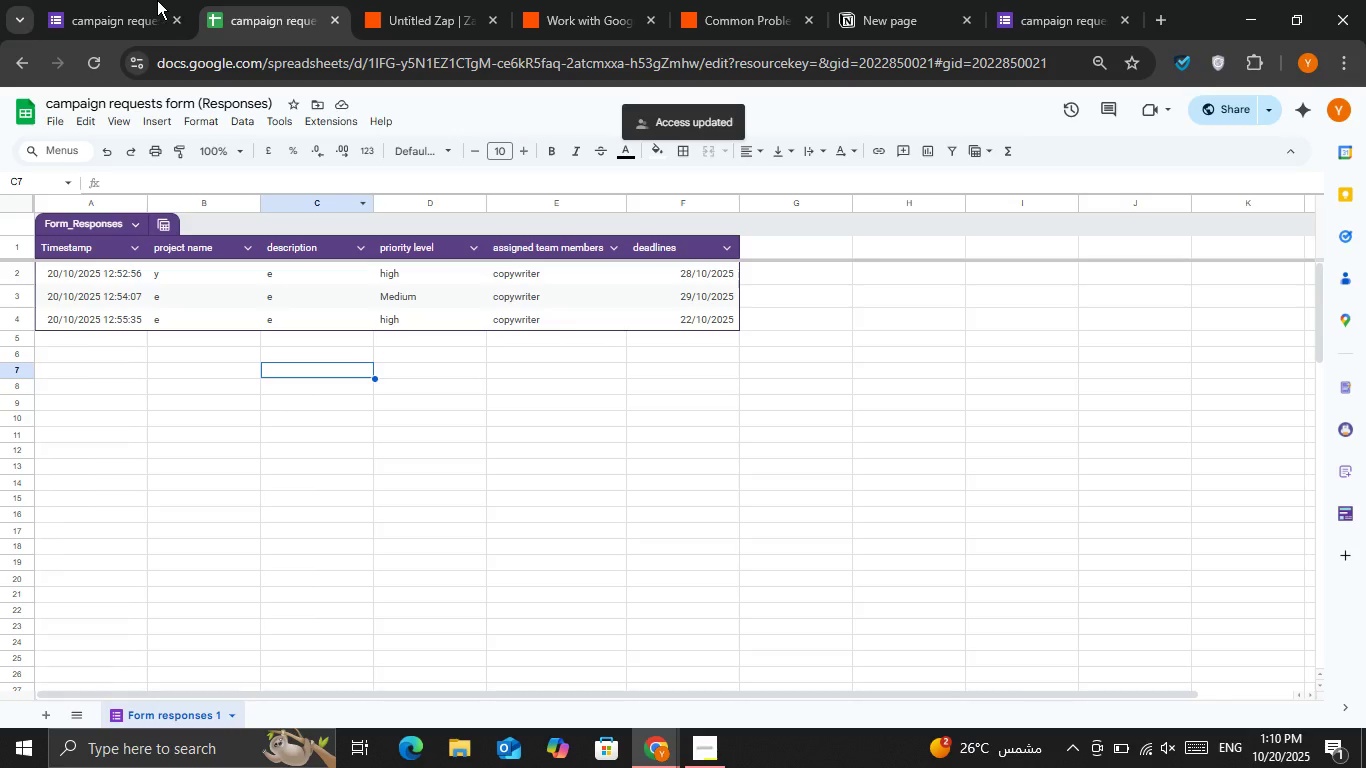 
left_click([154, 0])
 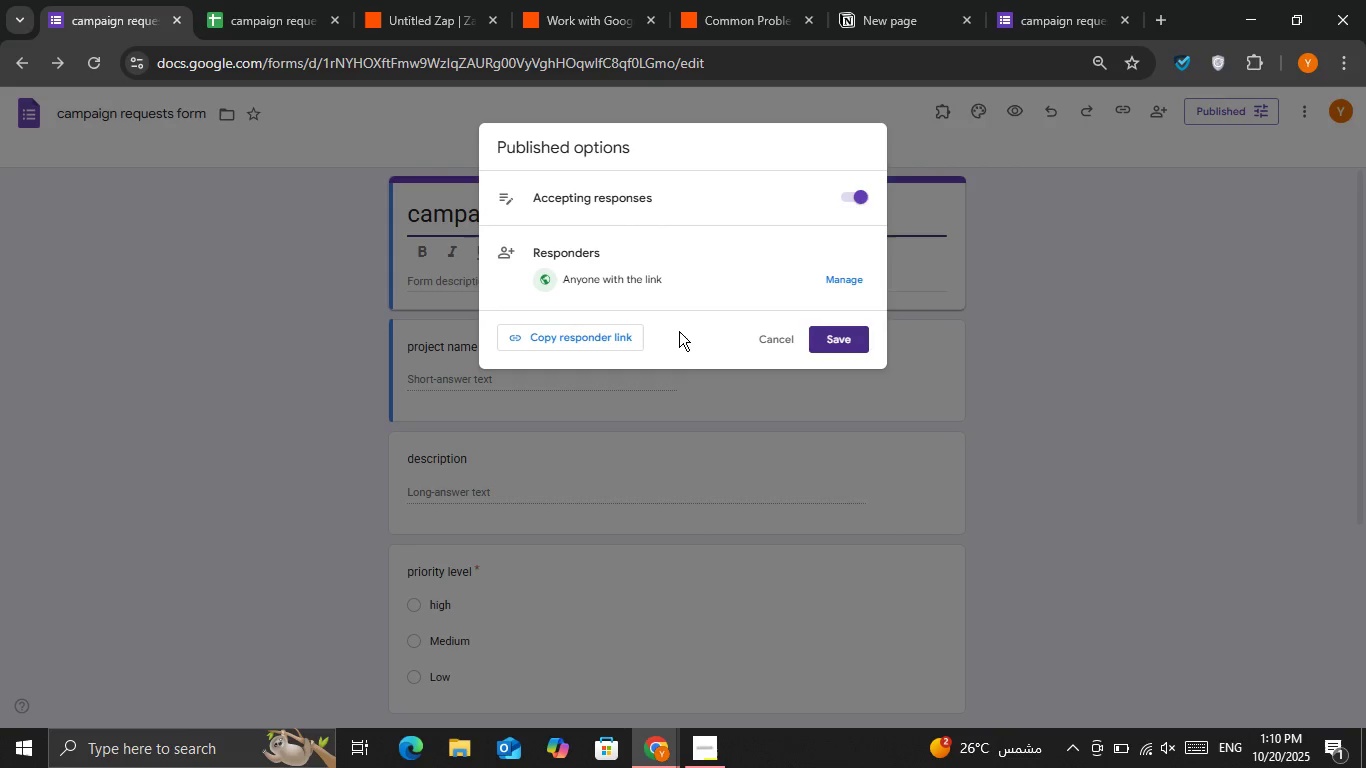 
left_click([783, 334])
 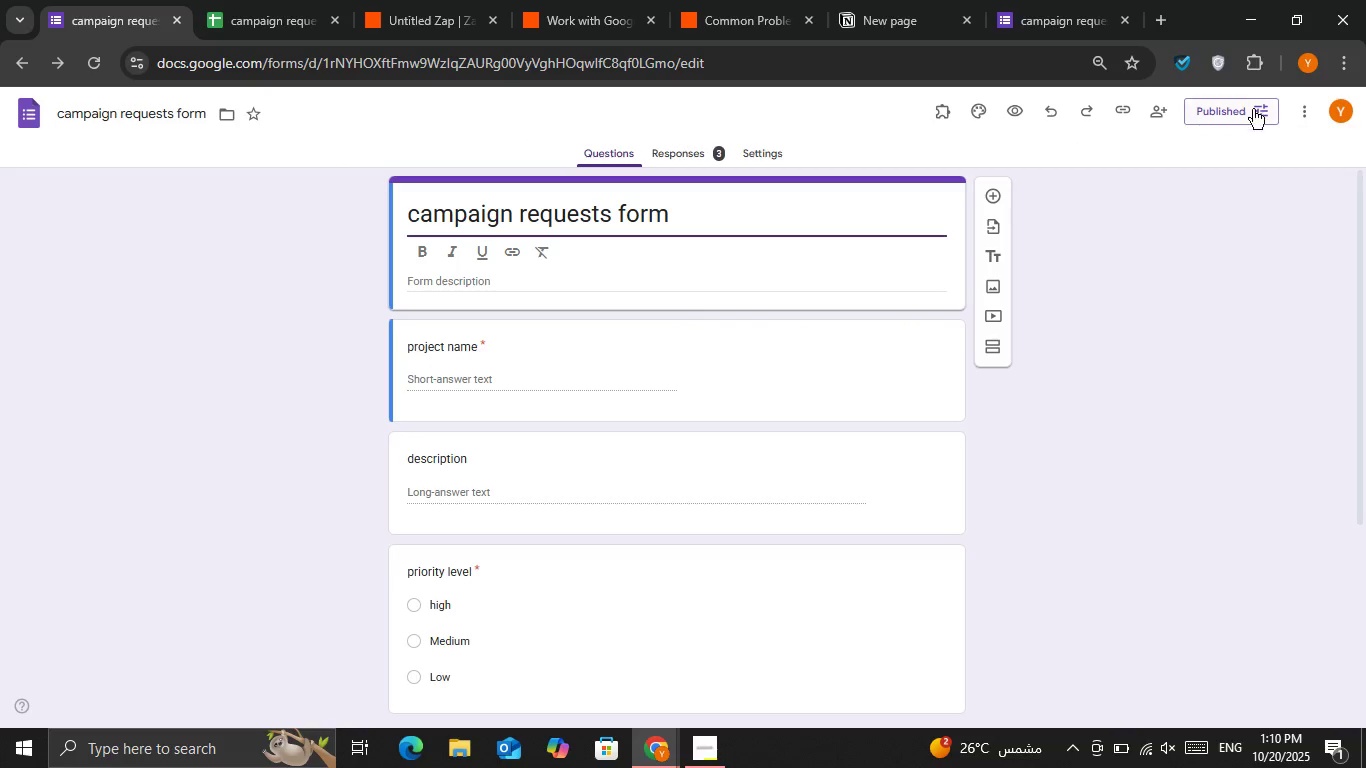 
left_click([1305, 110])
 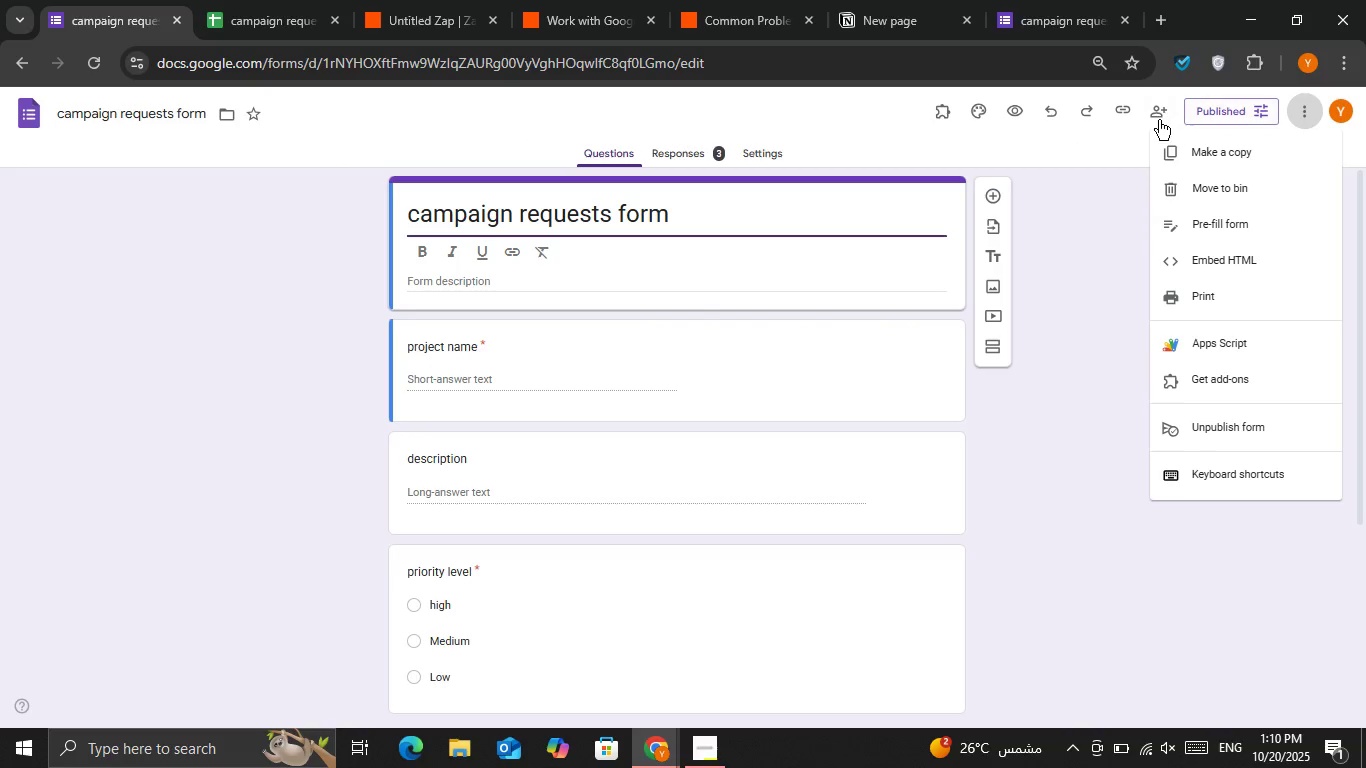 
left_click([1156, 120])
 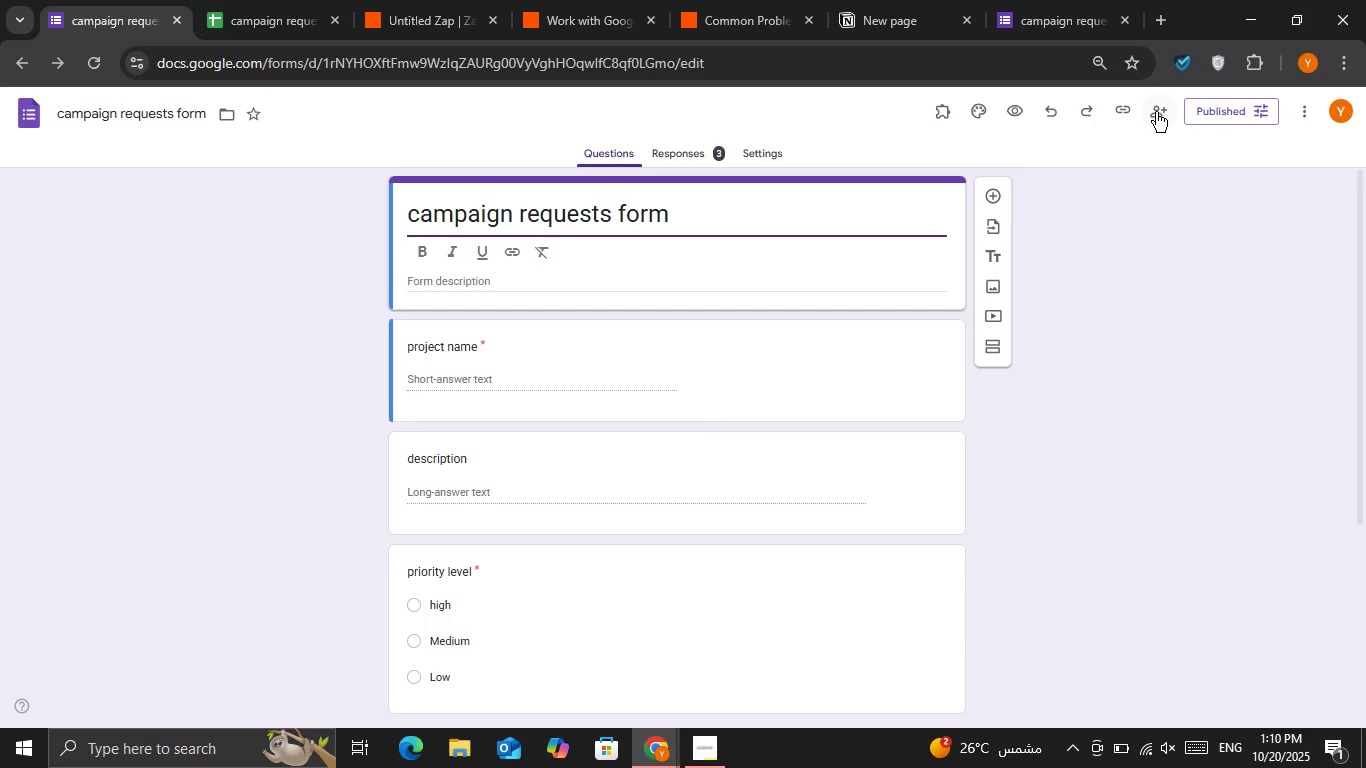 
left_click([1156, 111])
 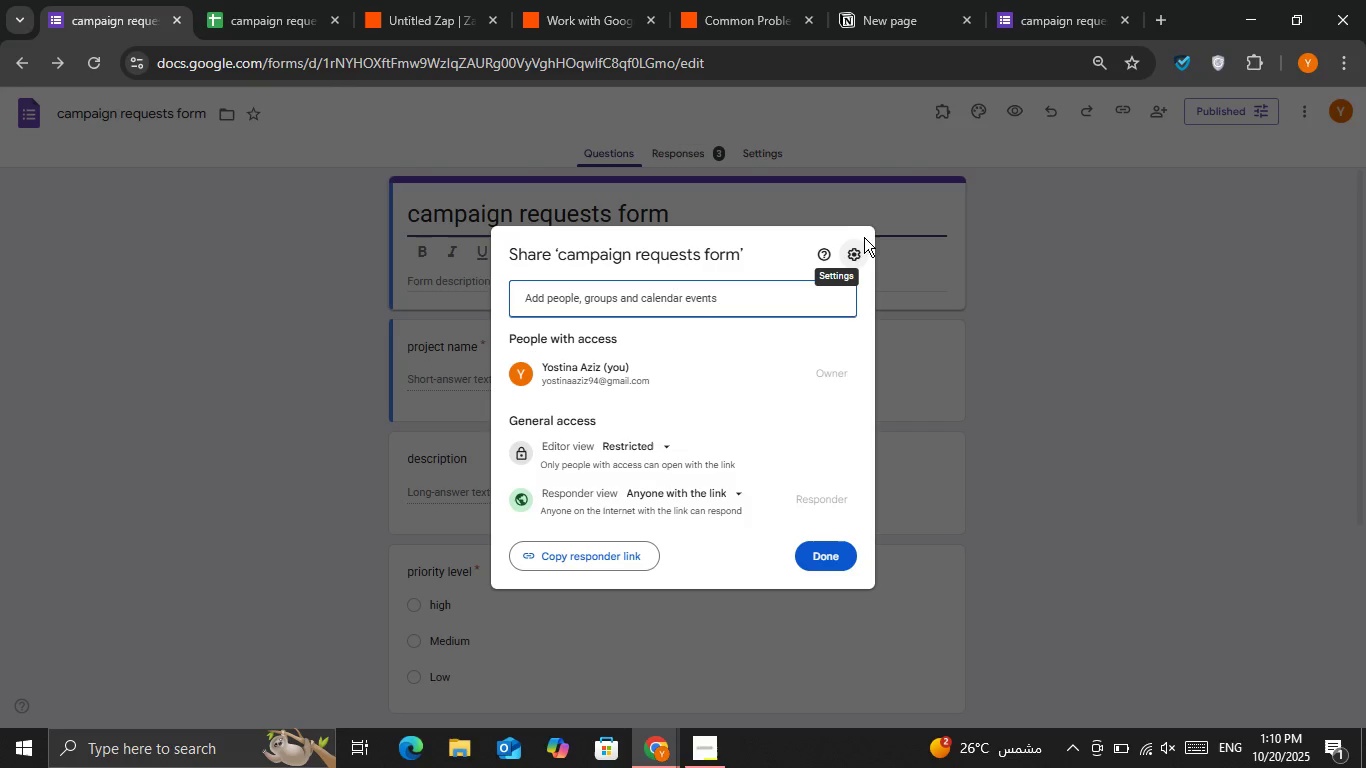 
left_click([650, 438])
 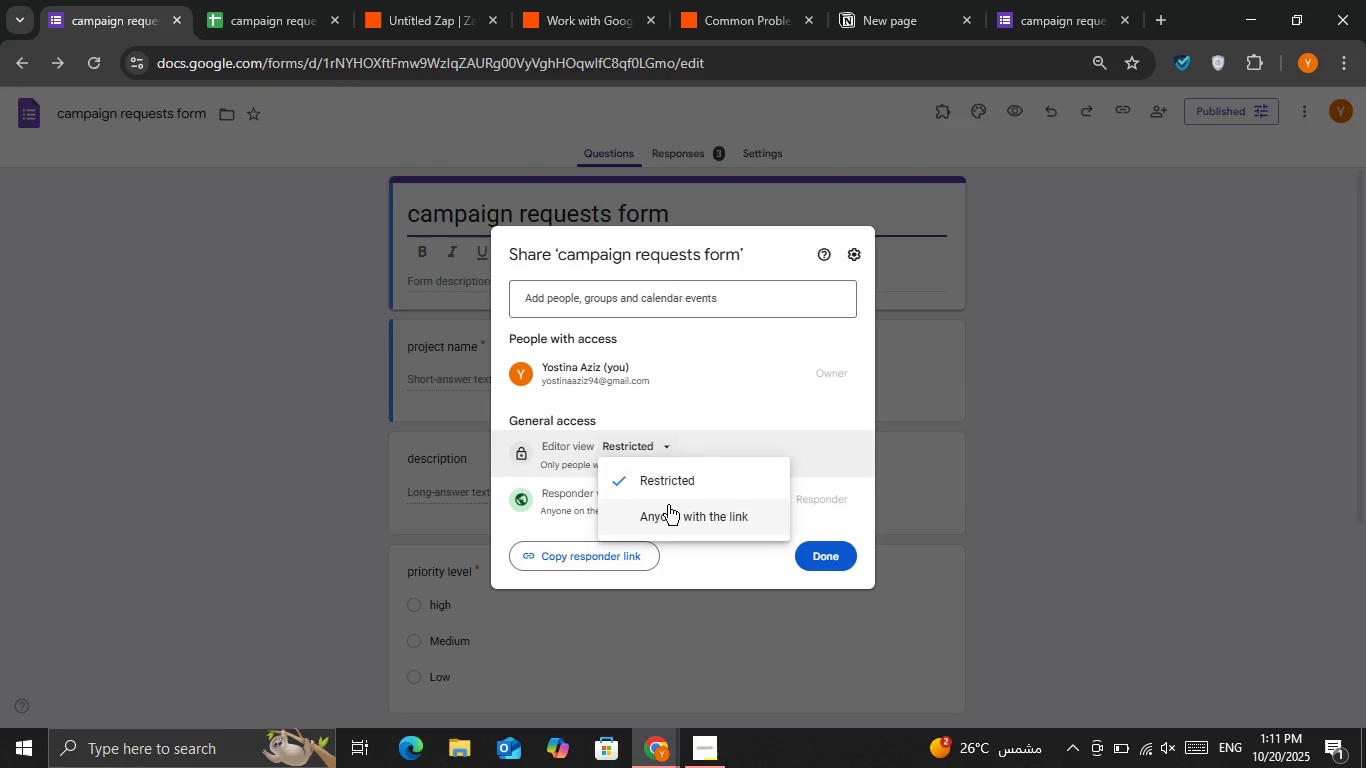 
left_click([668, 506])
 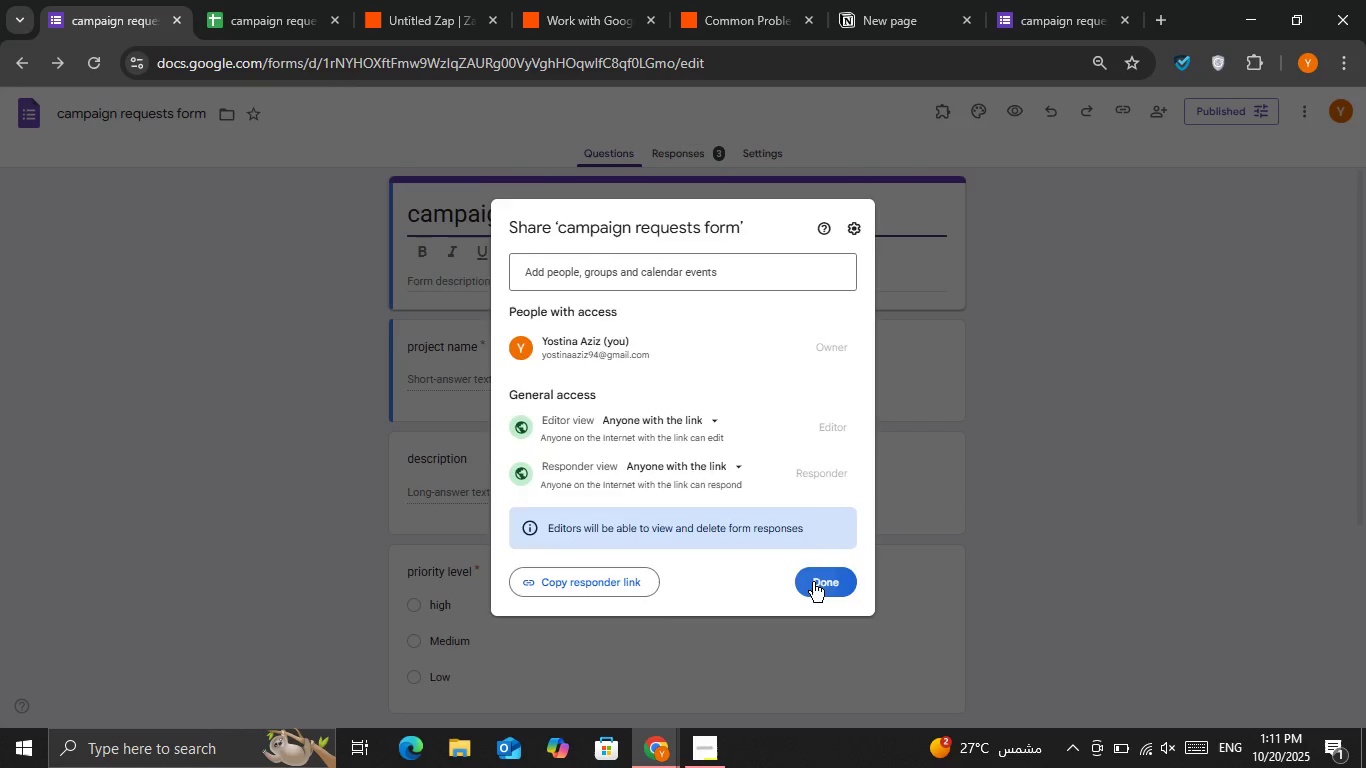 
left_click([549, 4])
 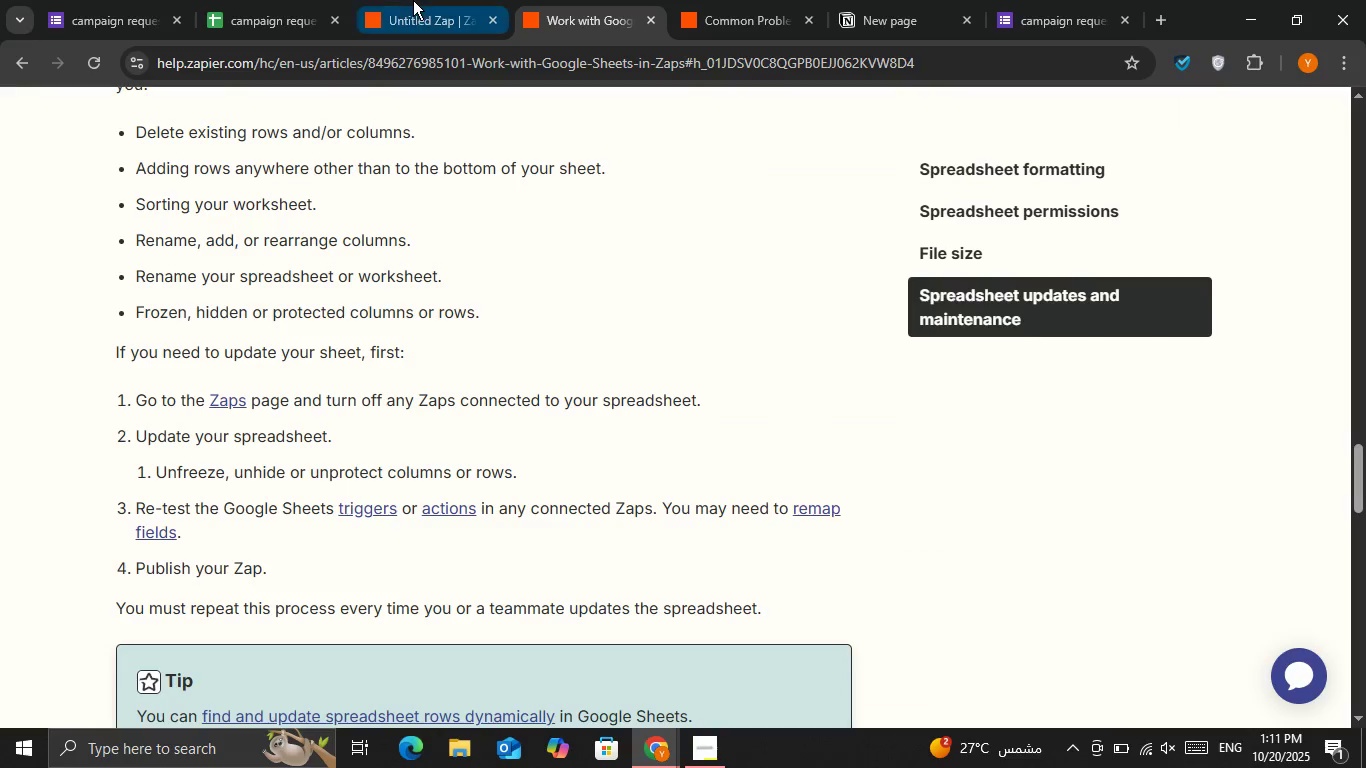 
left_click([413, 0])
 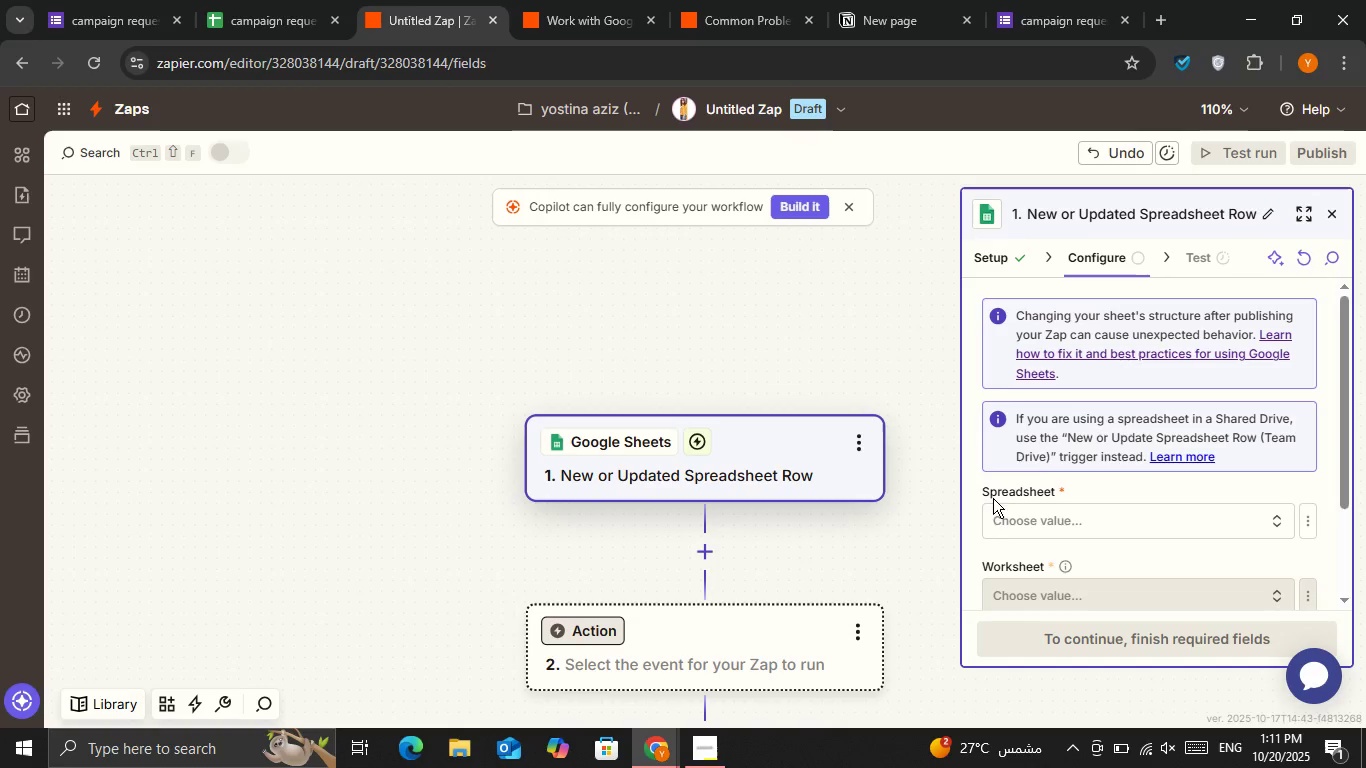 
scroll: coordinate [1063, 450], scroll_direction: down, amount: 1.0
 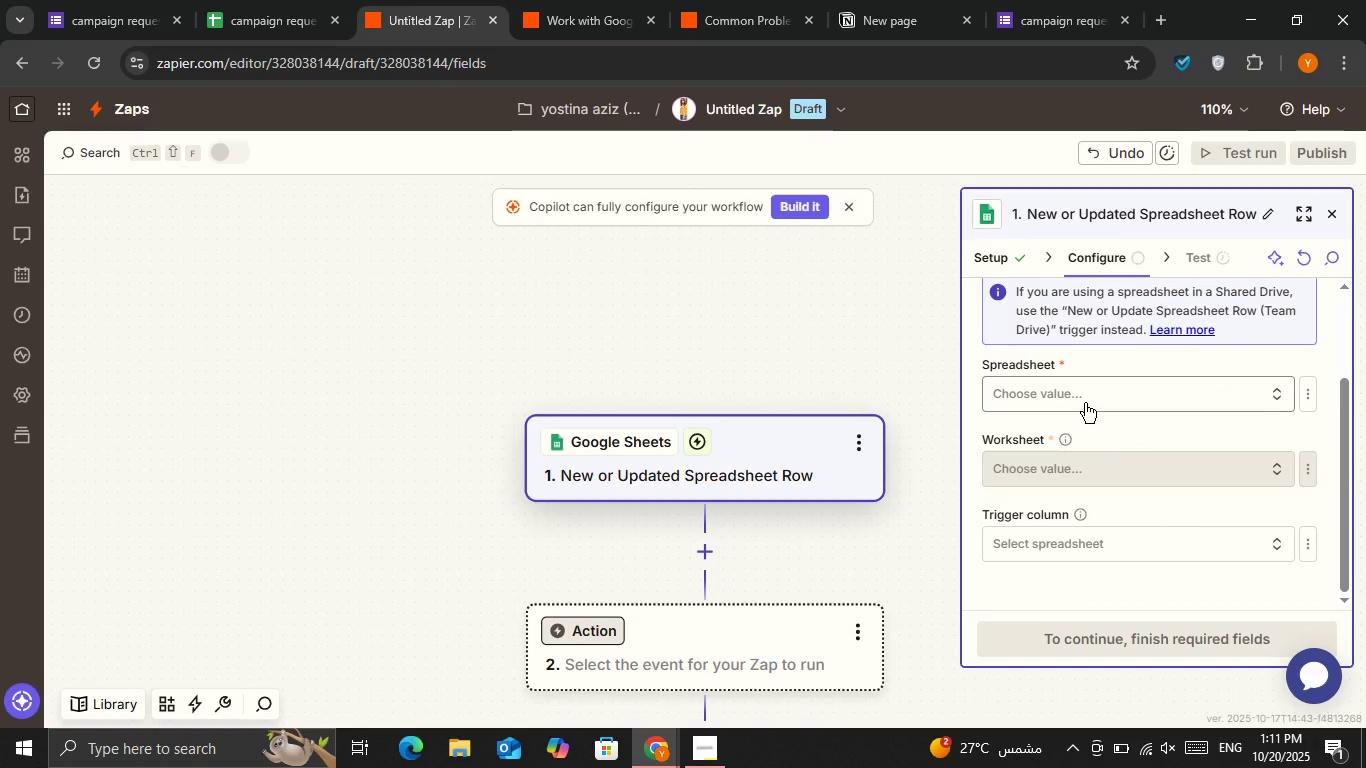 
left_click([1085, 401])
 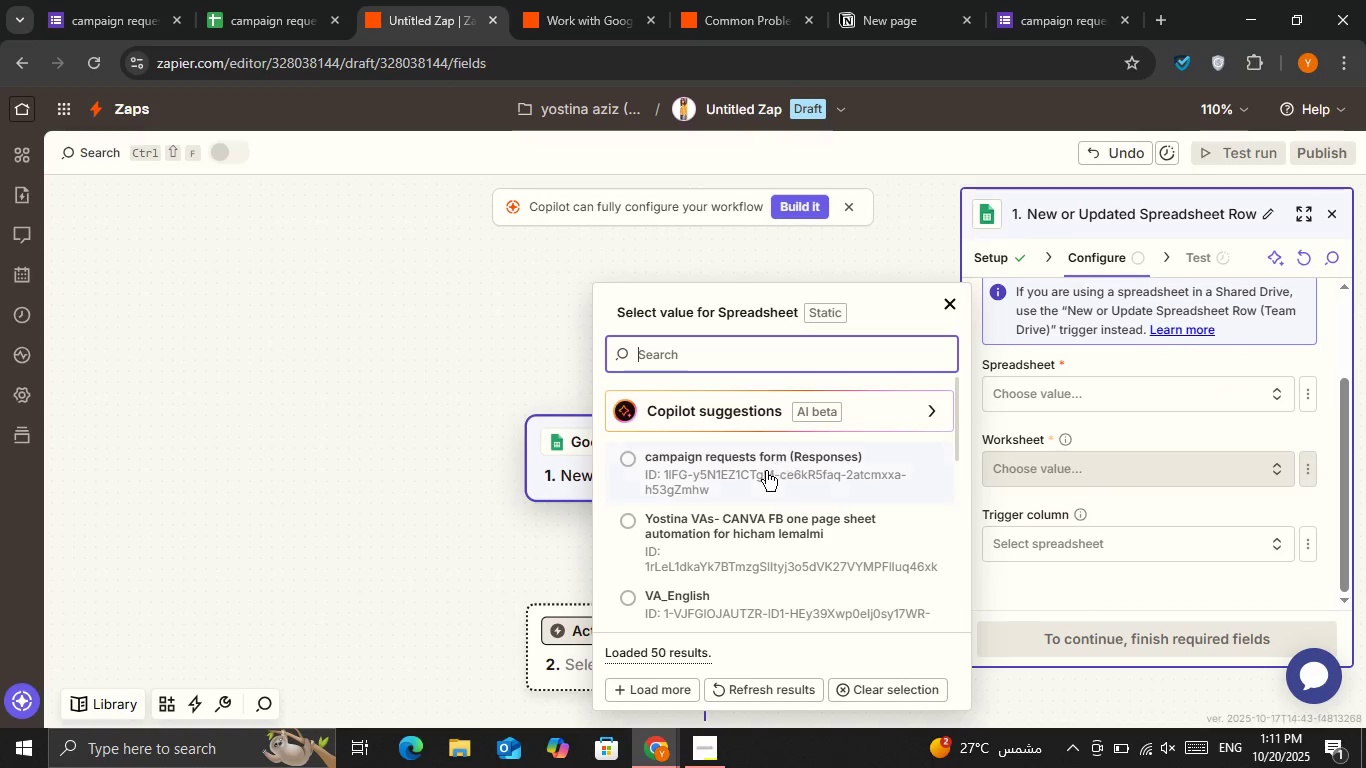 
left_click([765, 473])
 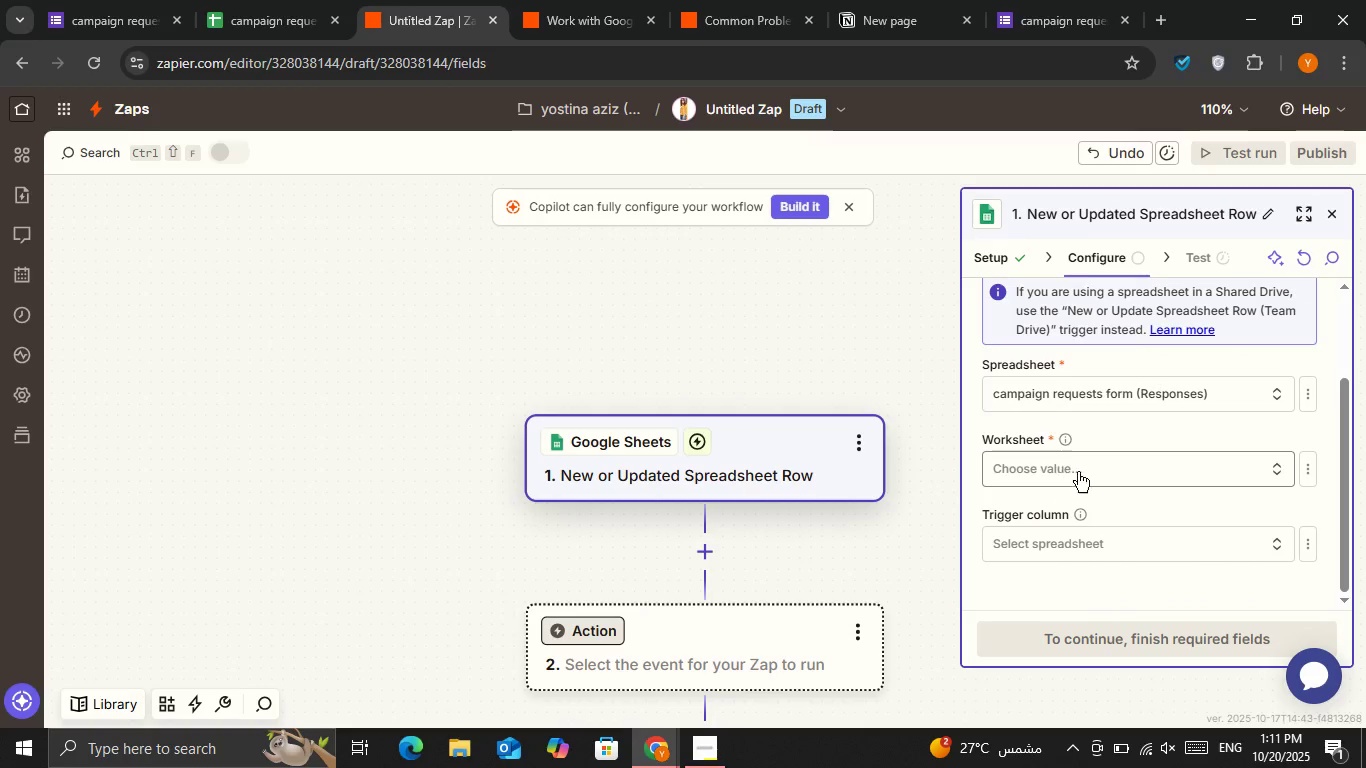 
left_click([1091, 470])
 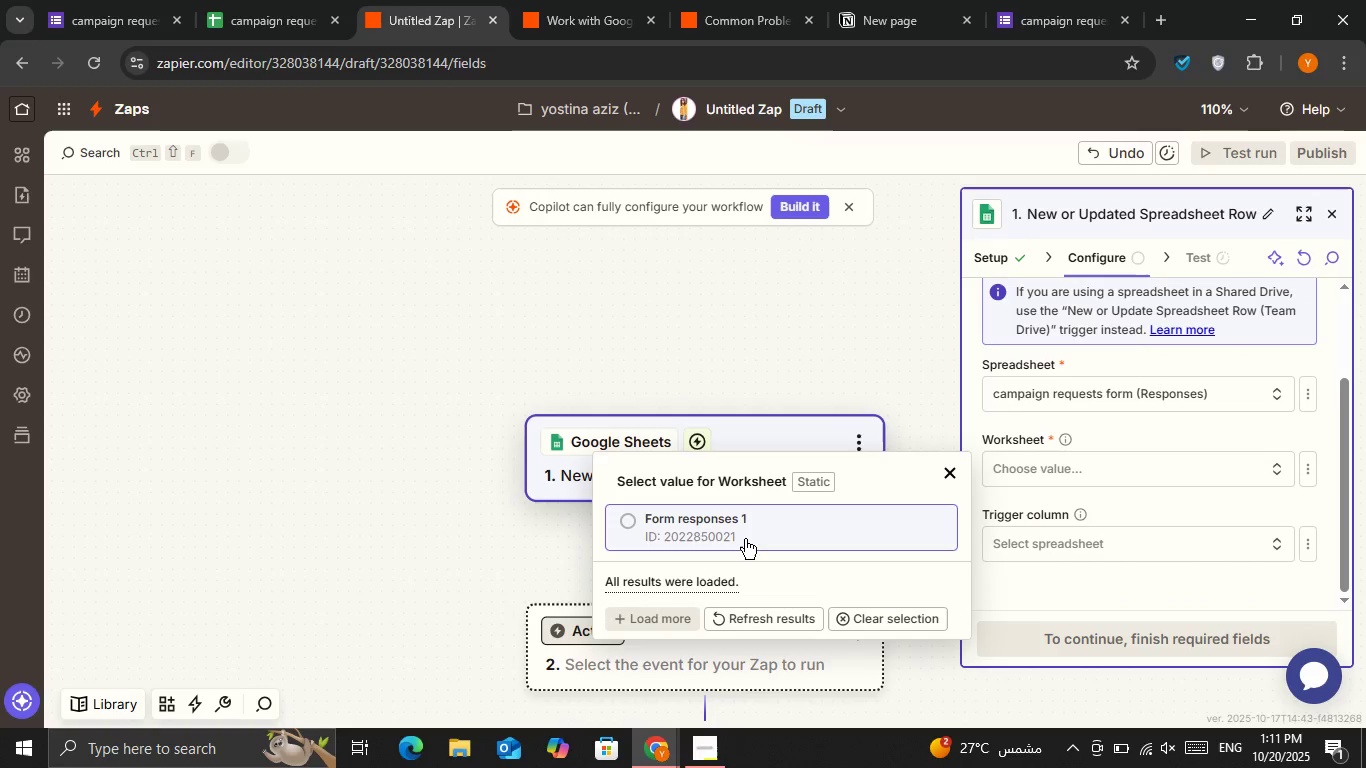 
left_click([745, 539])
 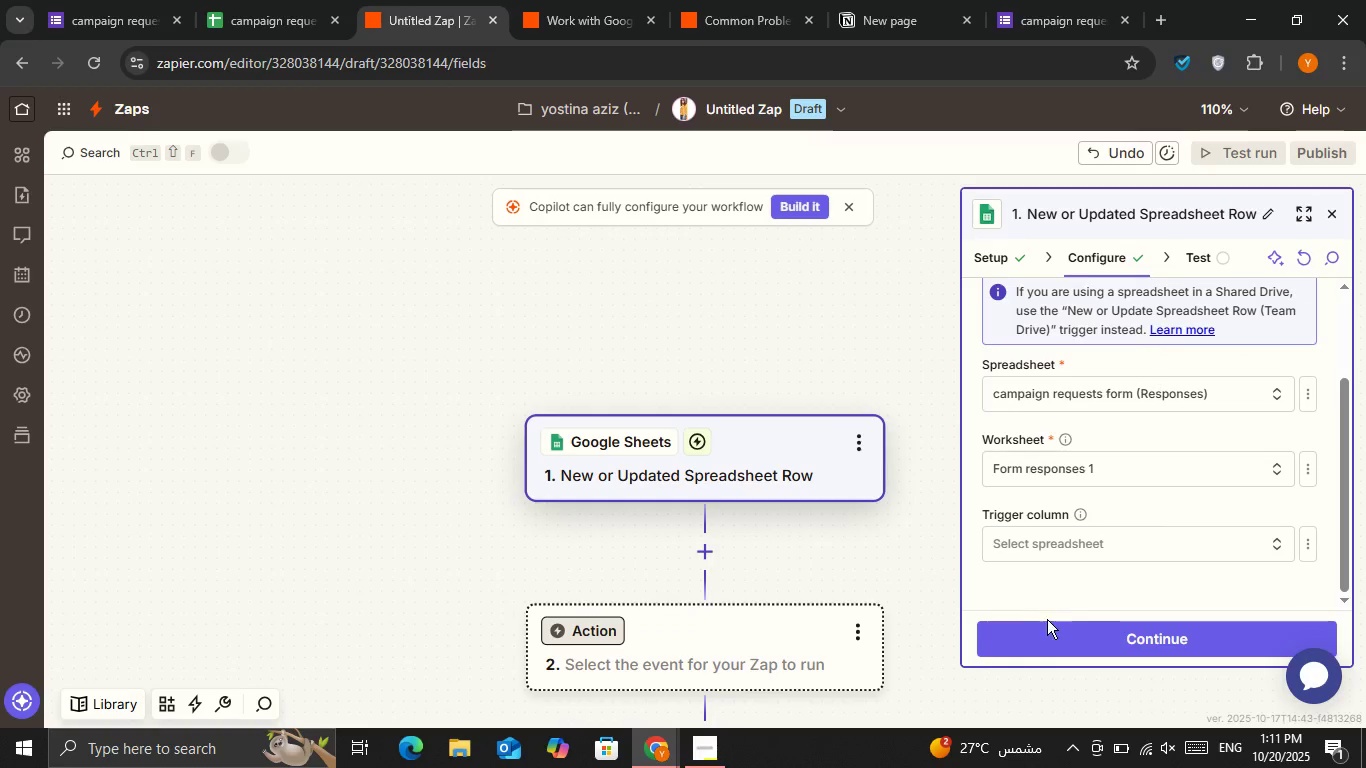 
double_click([1056, 638])
 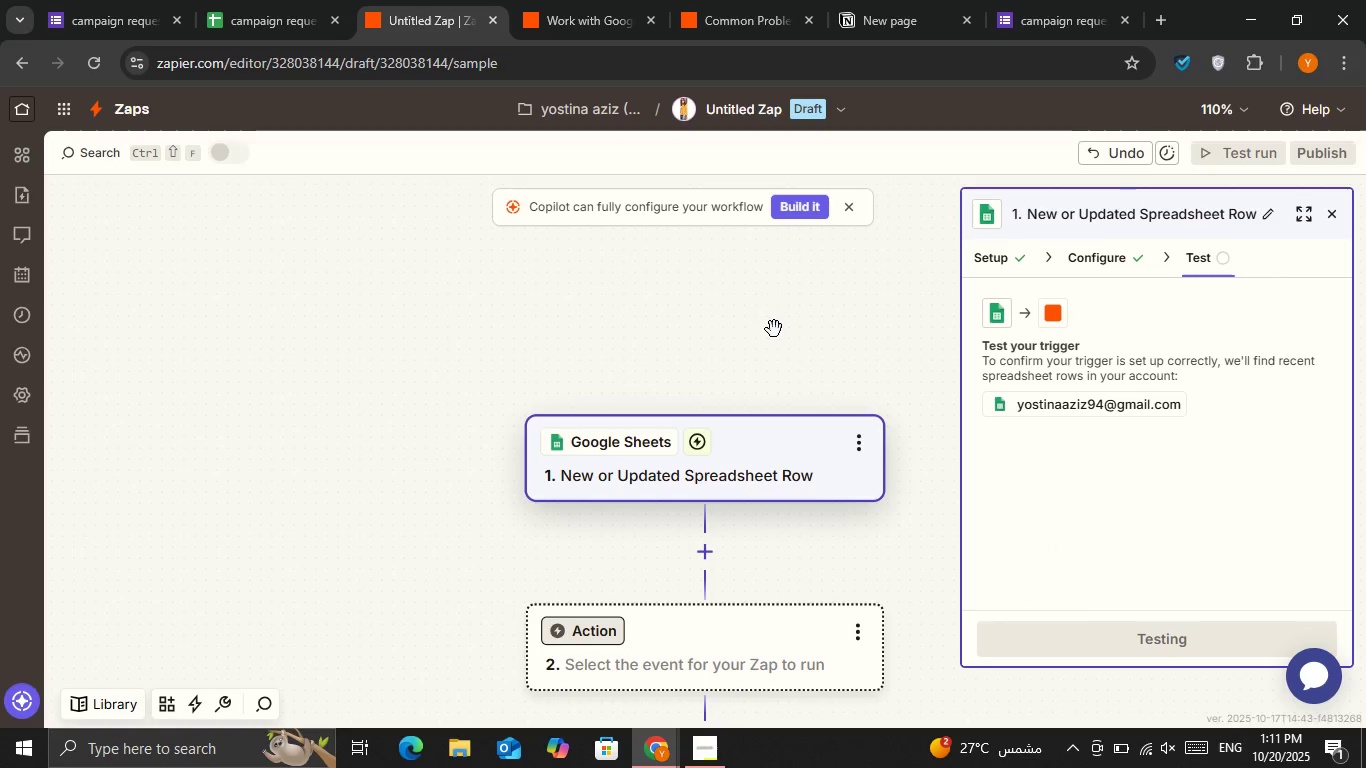 
wait(13.63)
 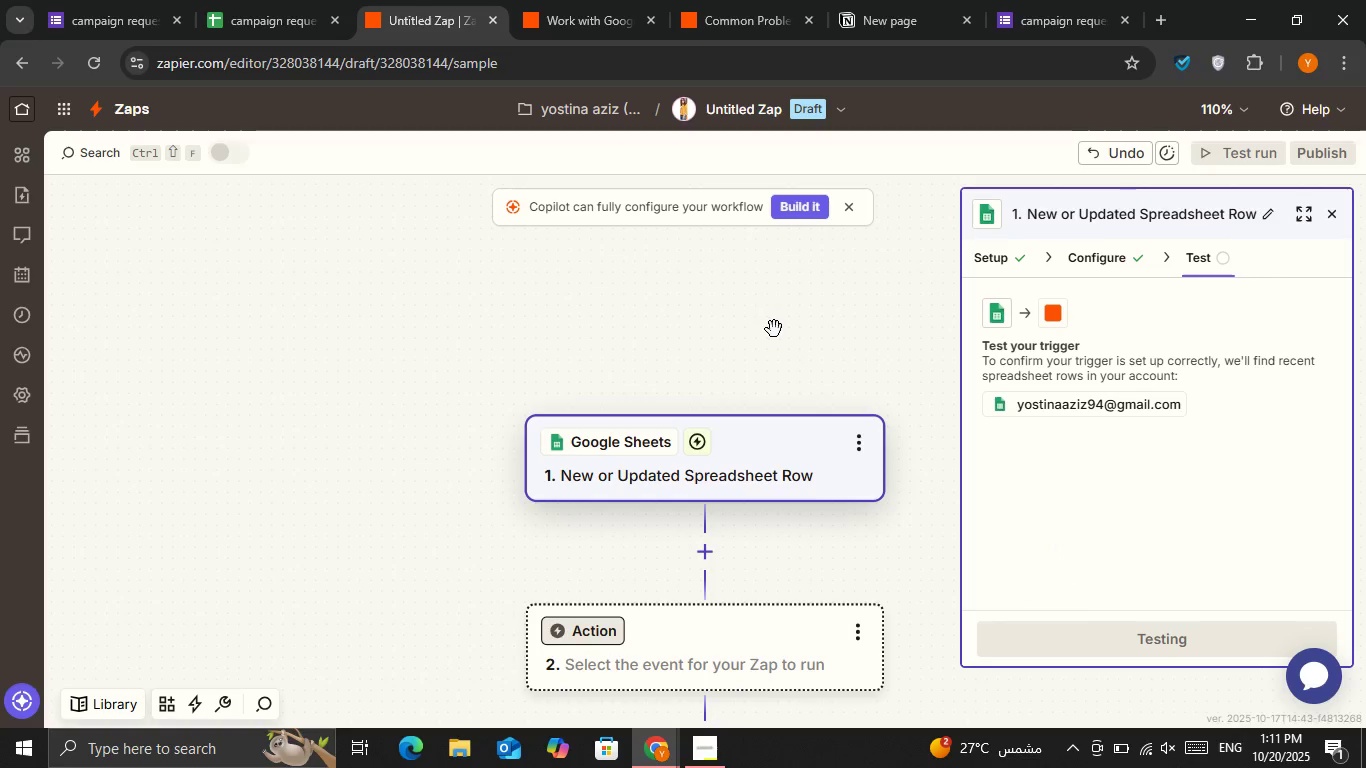 
scroll: coordinate [1157, 405], scroll_direction: down, amount: 3.0
 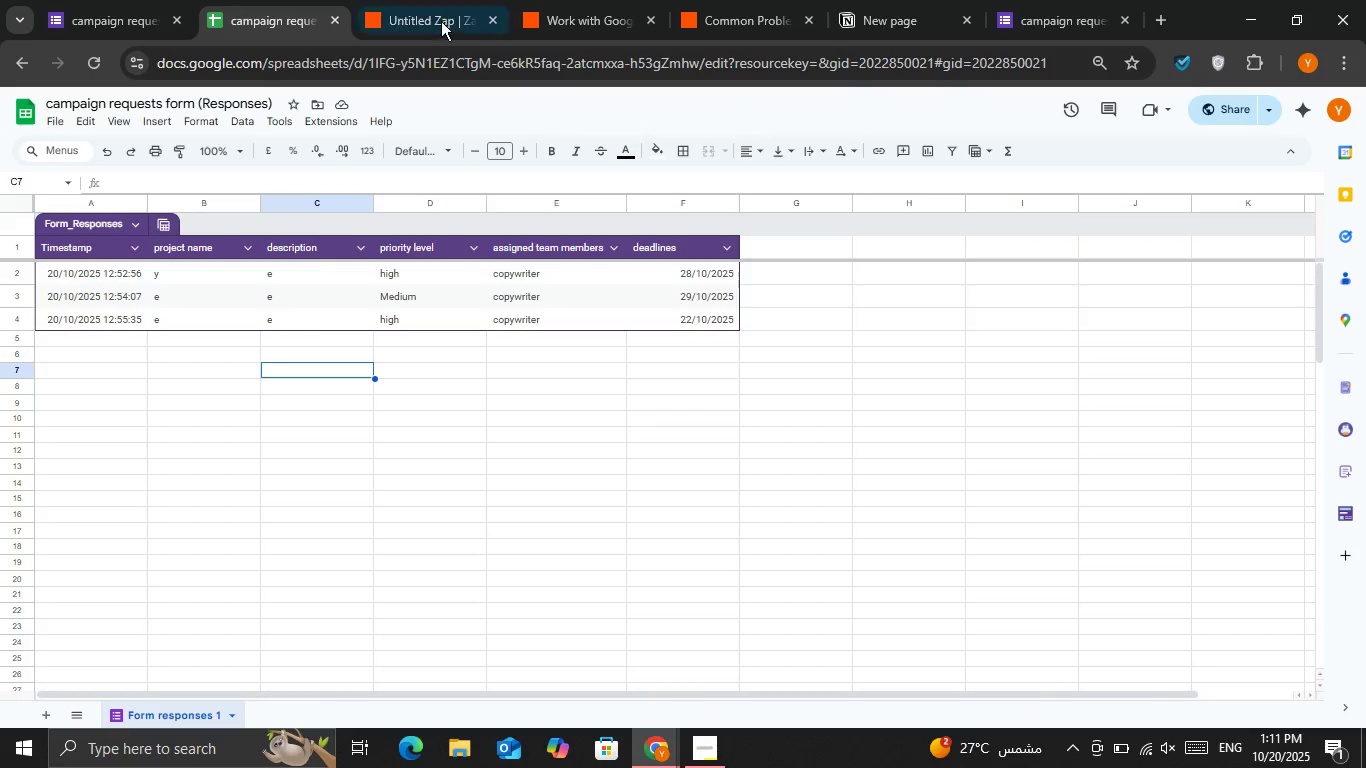 
left_click([1011, 7])
 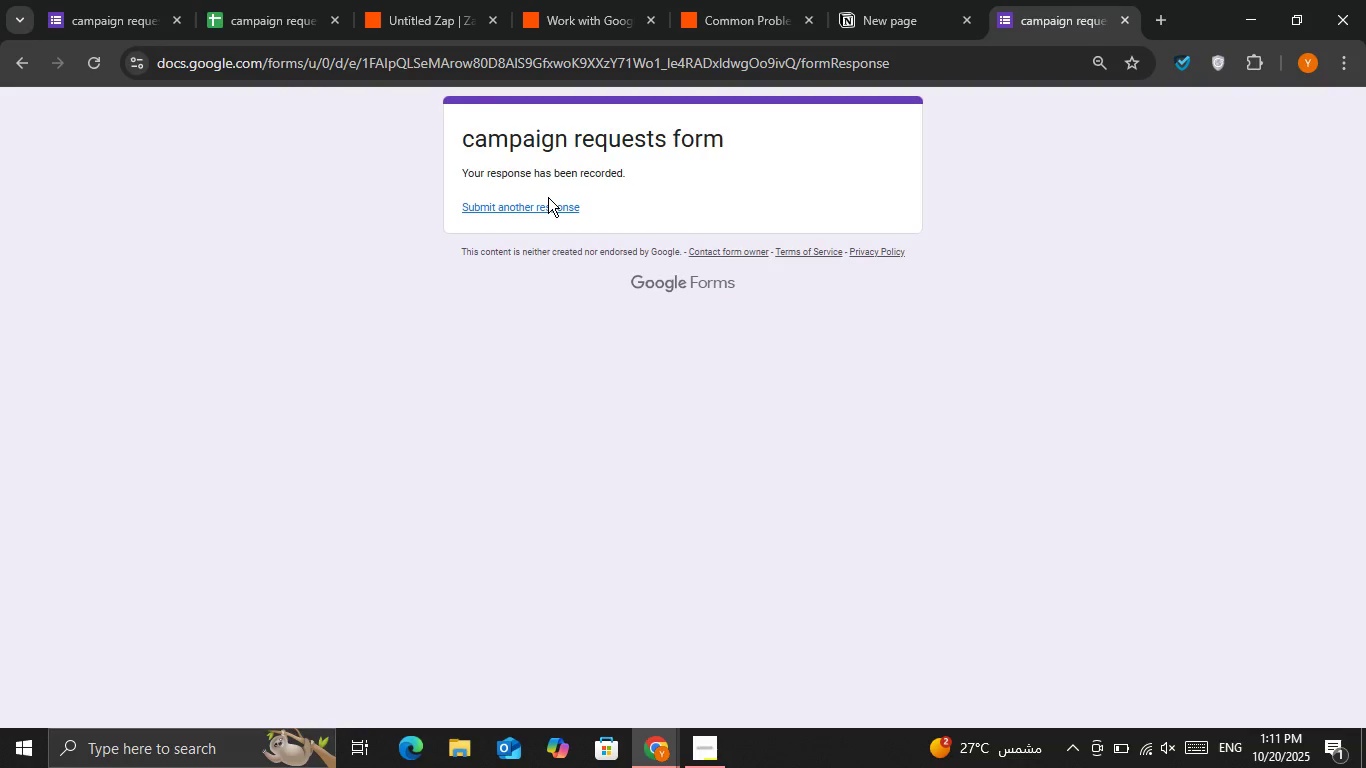 
double_click([548, 197])
 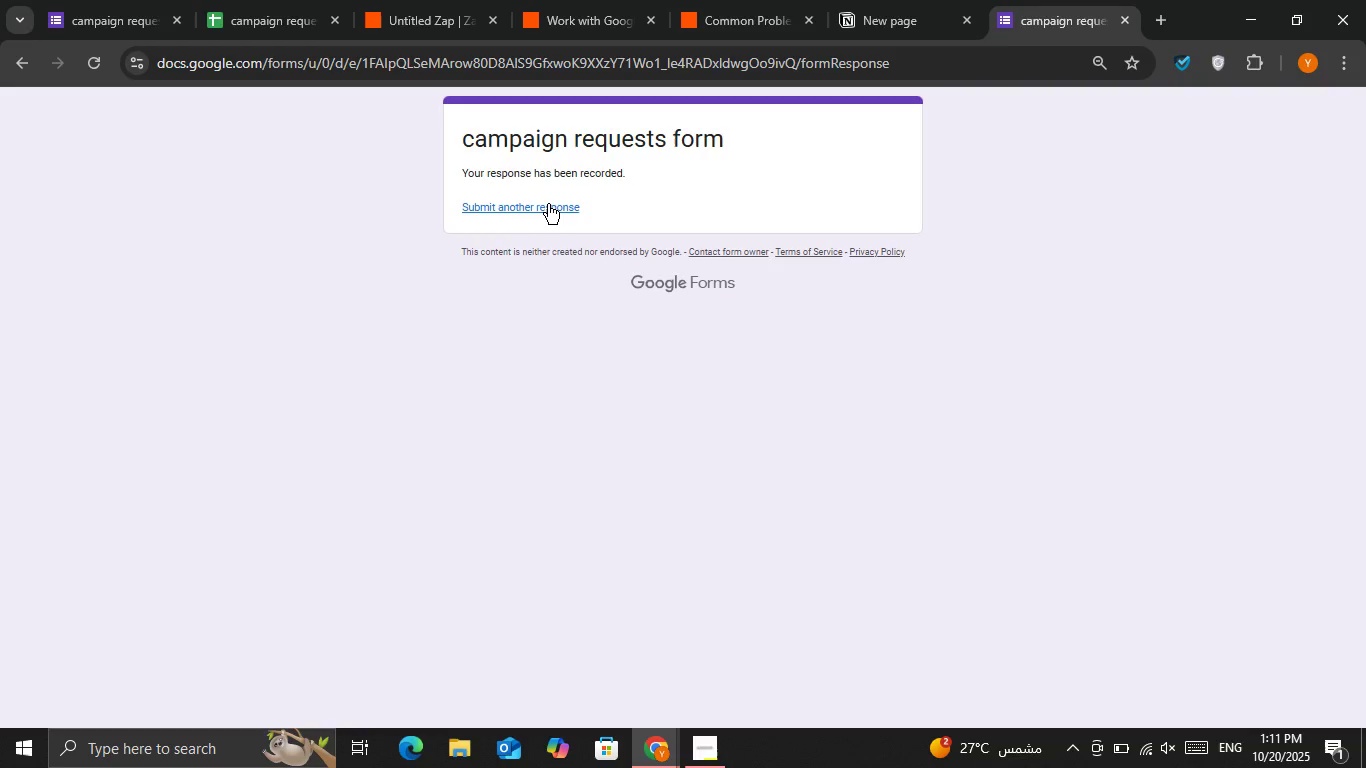 
double_click([548, 205])
 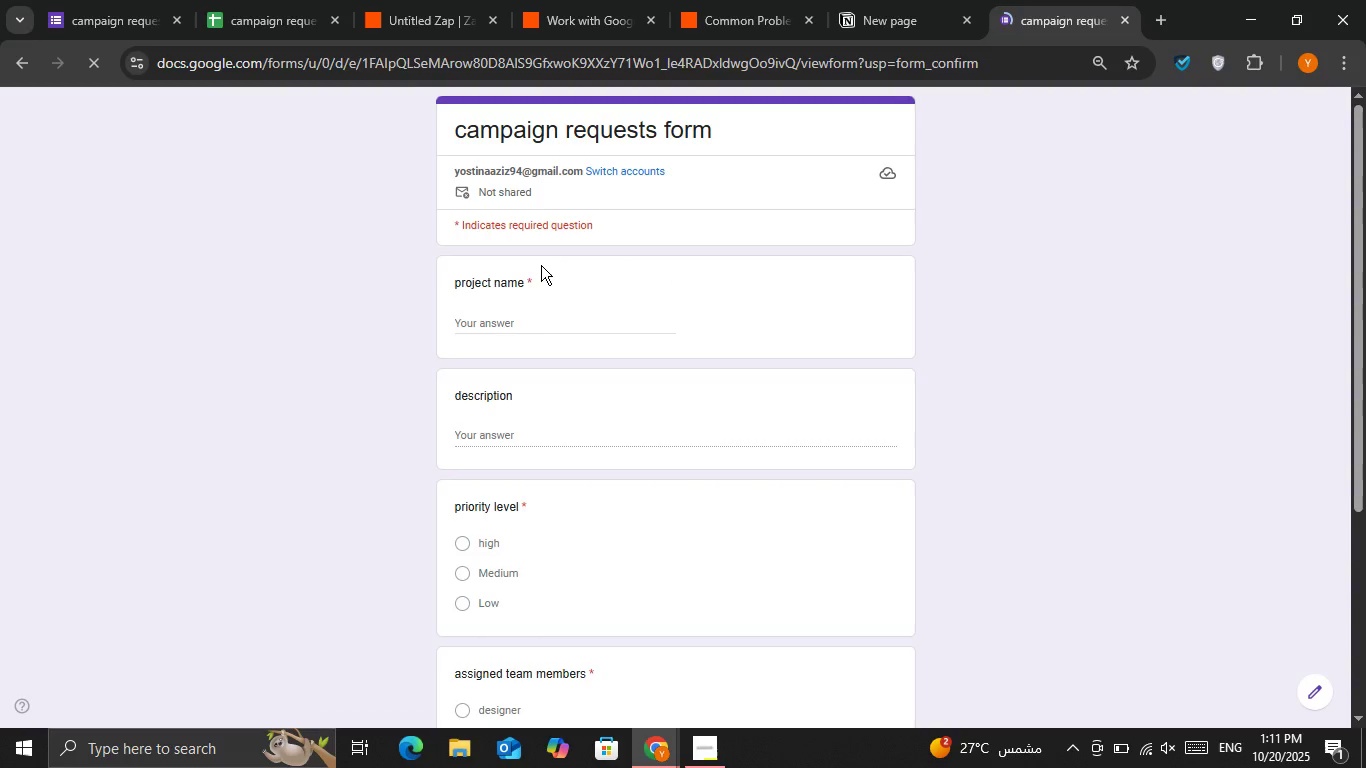 
left_click([534, 324])
 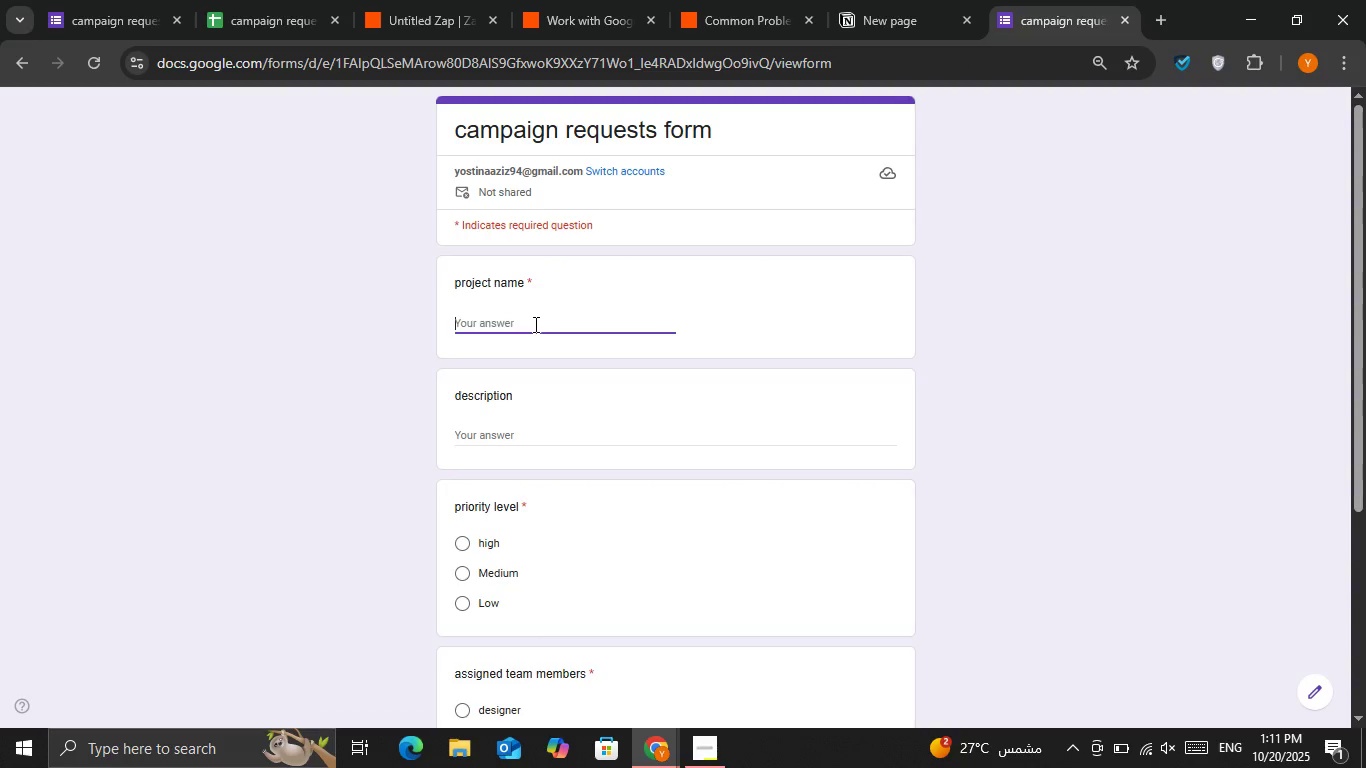 
key(A)
 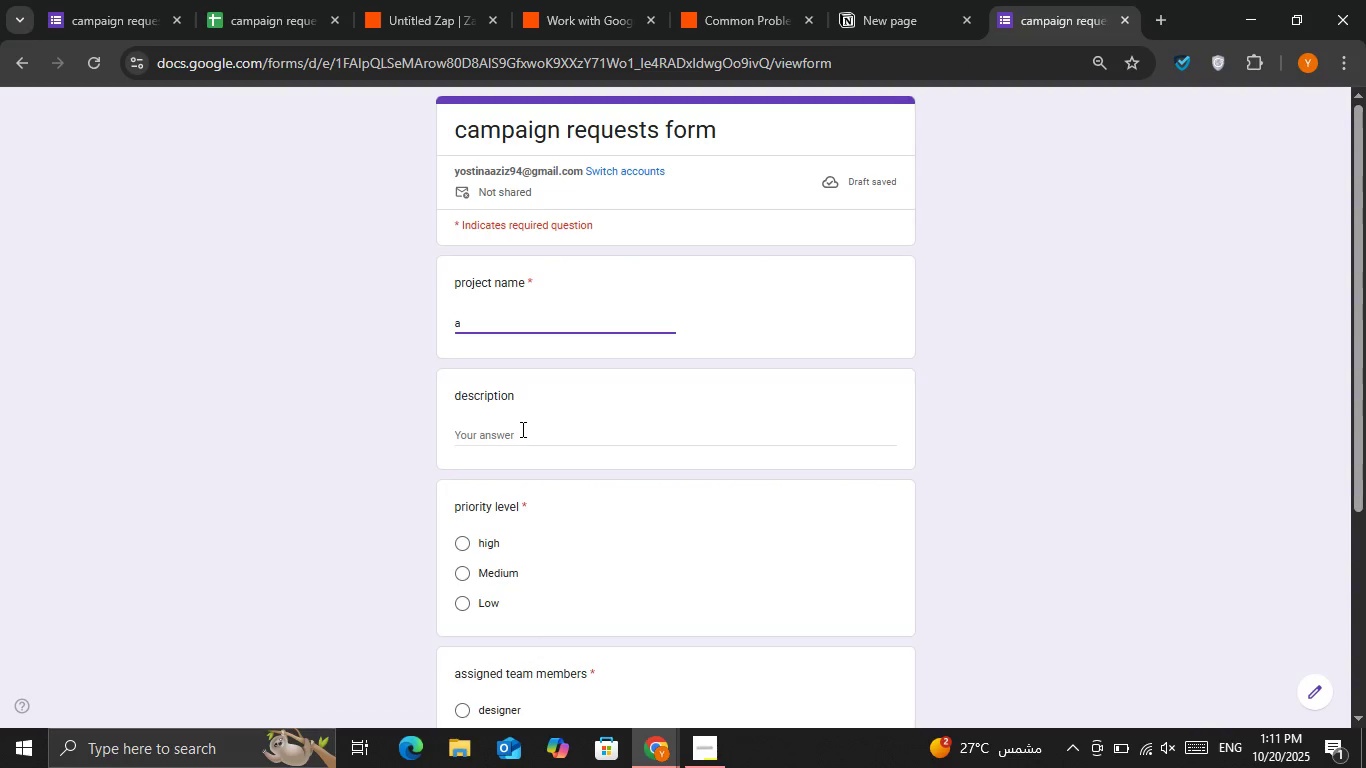 
left_click([521, 429])
 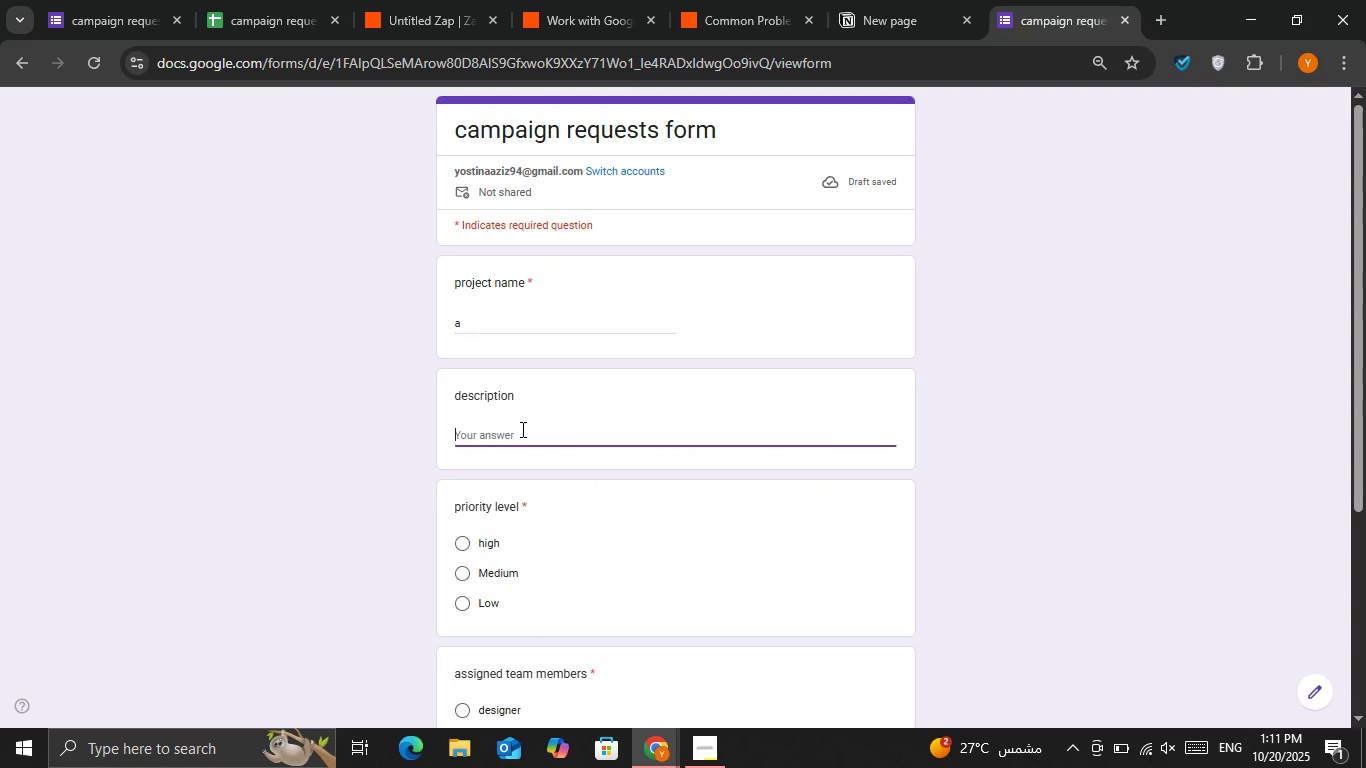 
key(E)
 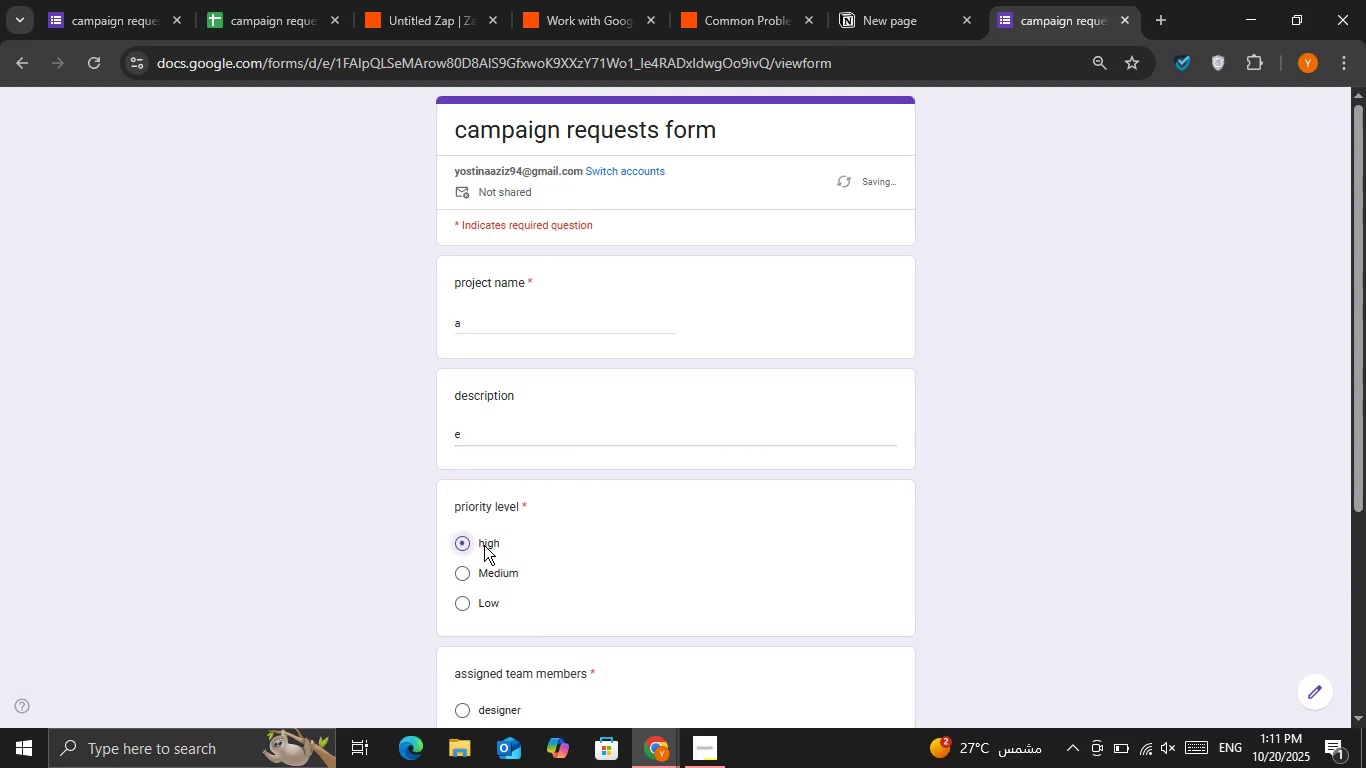 
scroll: coordinate [488, 545], scroll_direction: down, amount: 1.0
 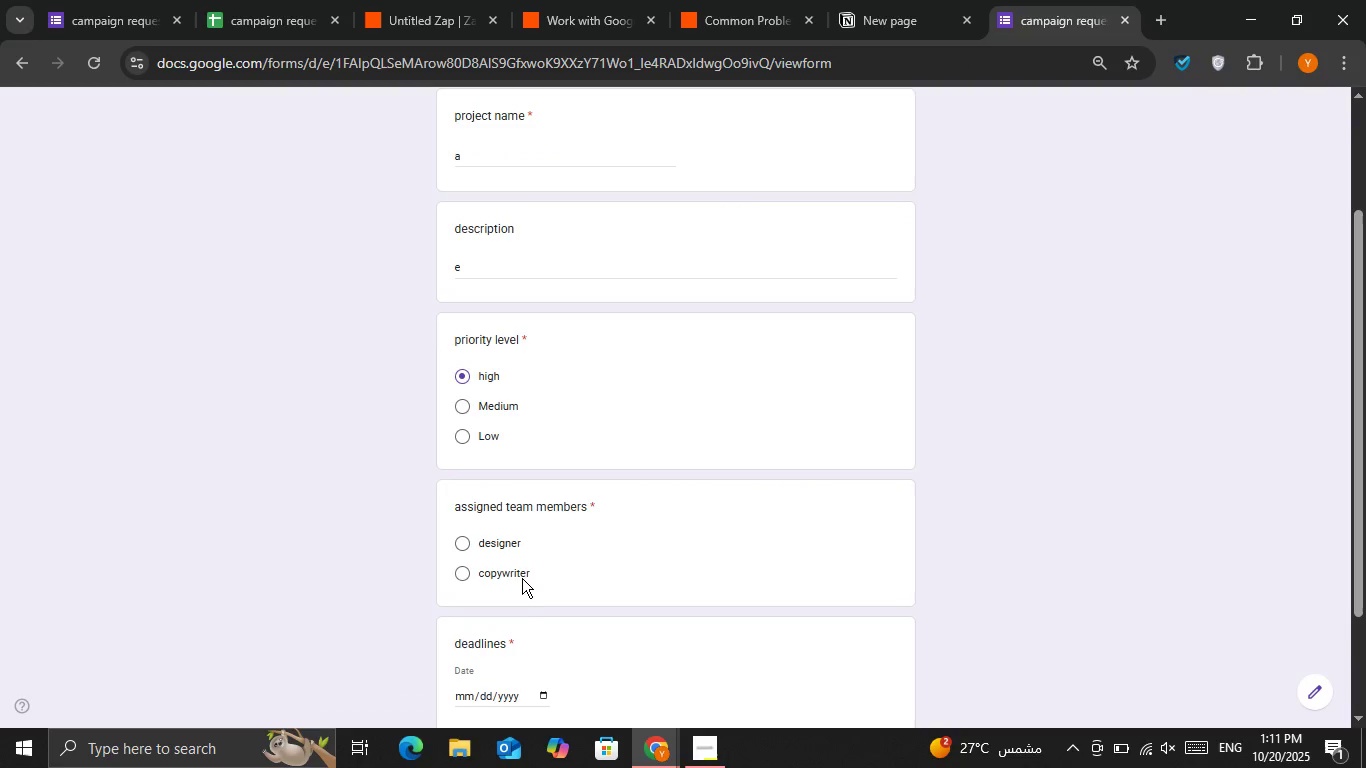 
left_click([522, 578])
 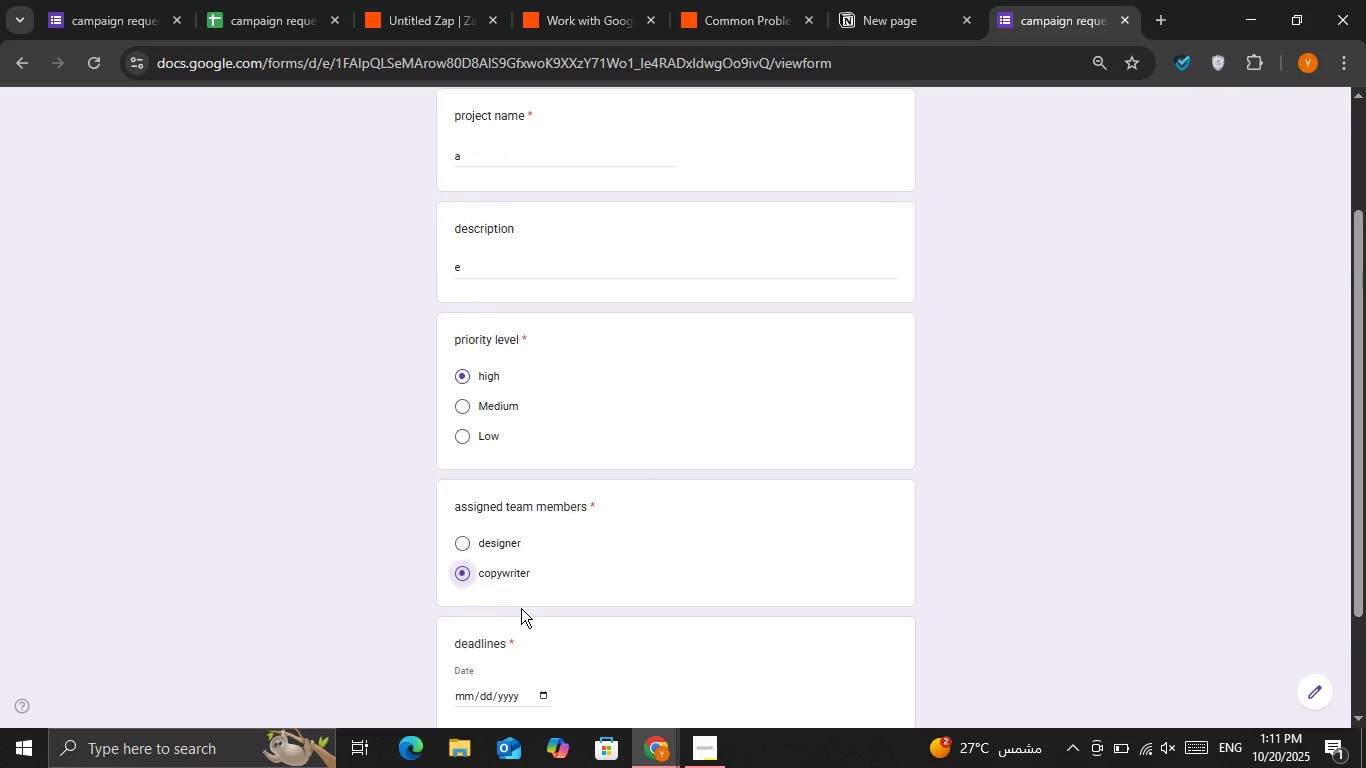 
scroll: coordinate [521, 608], scroll_direction: down, amount: 2.0
 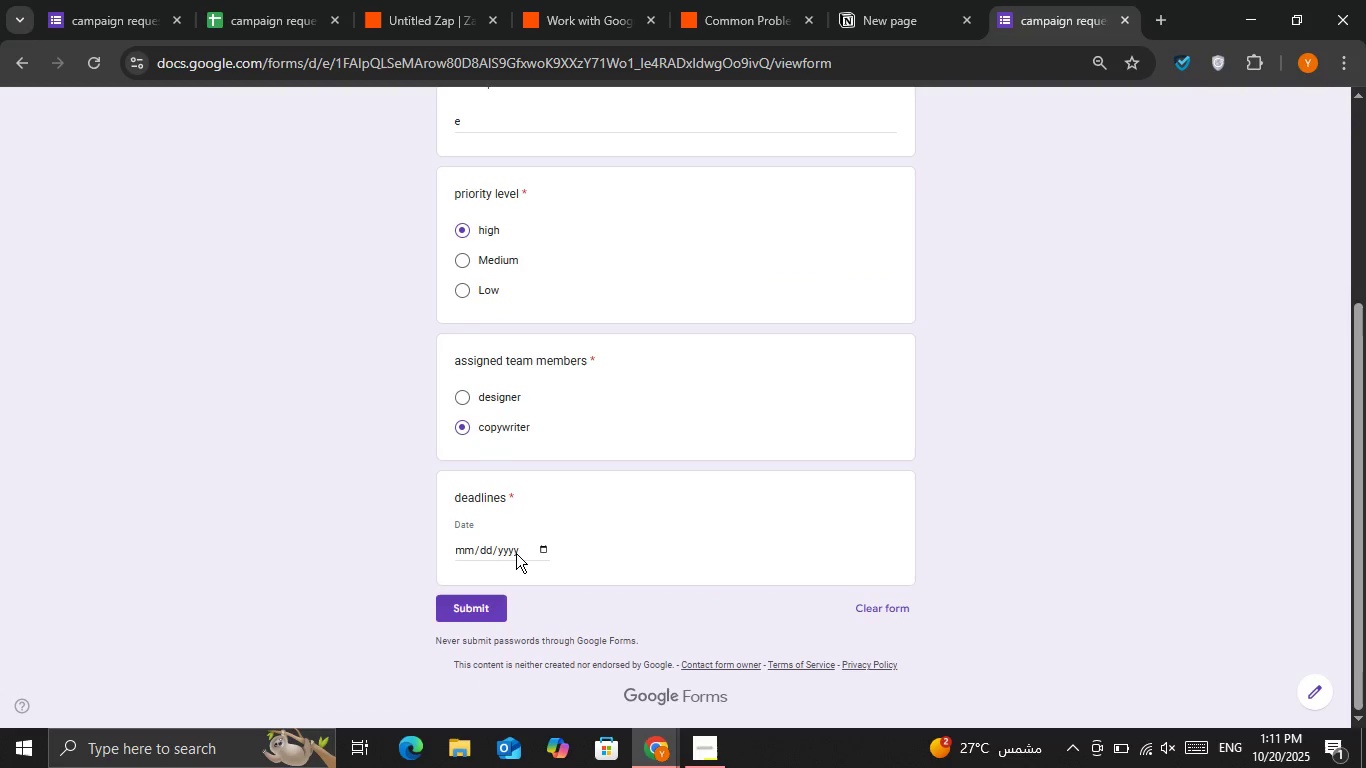 
left_click([516, 553])
 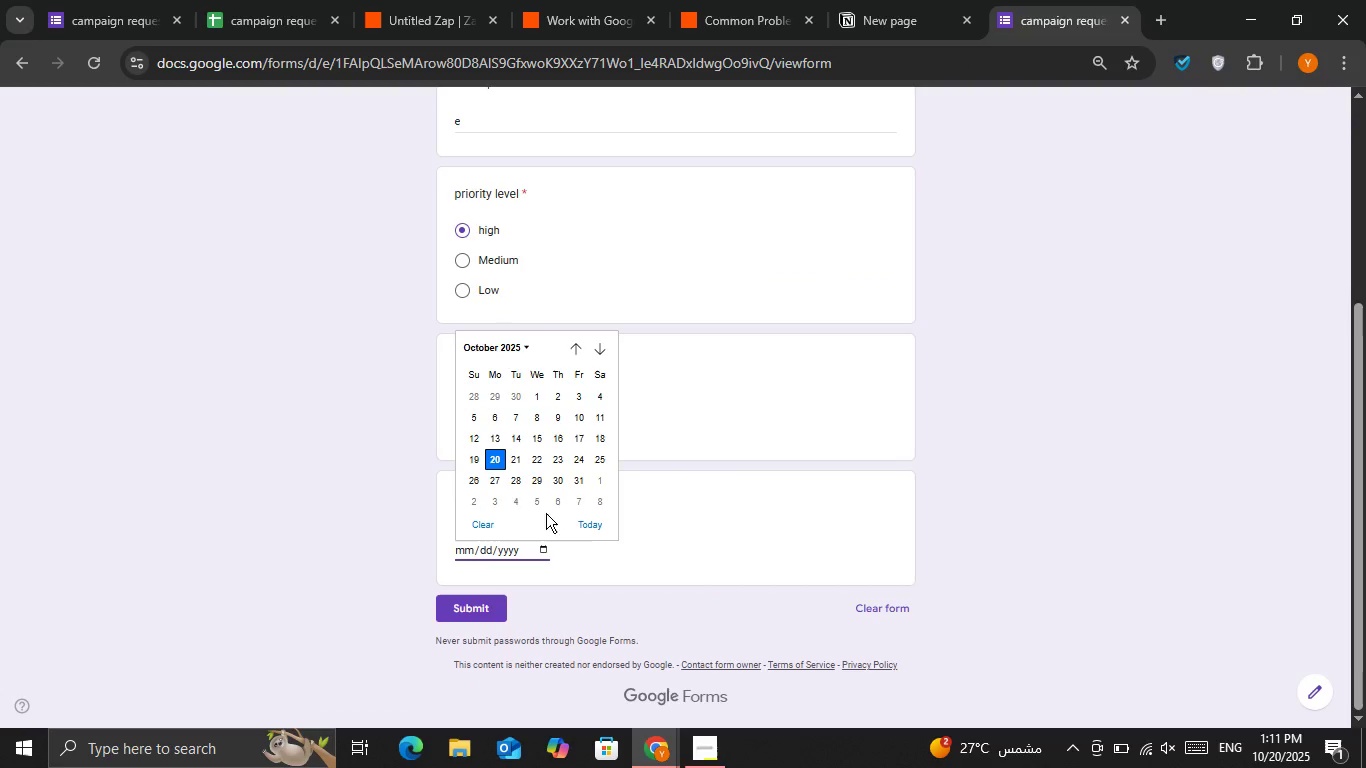 
left_click([546, 497])
 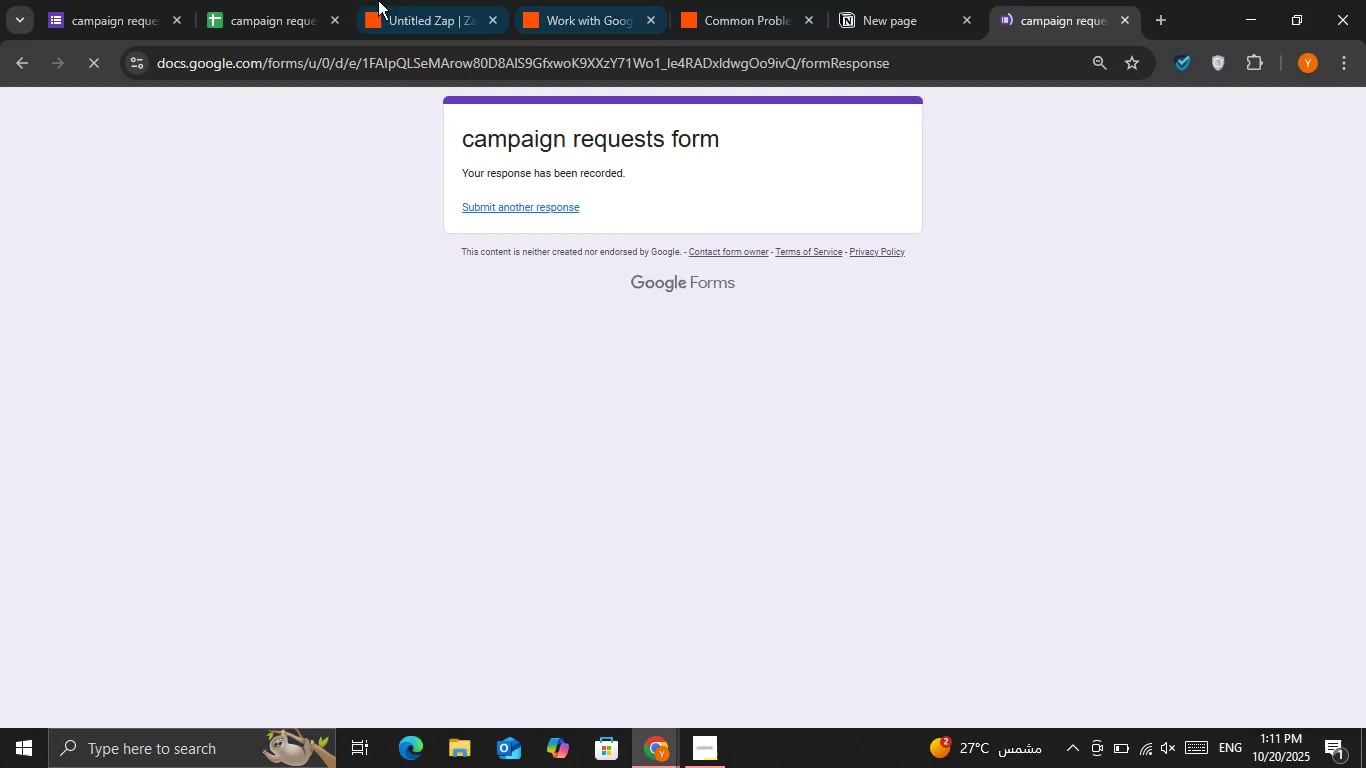 
left_click([322, 0])
 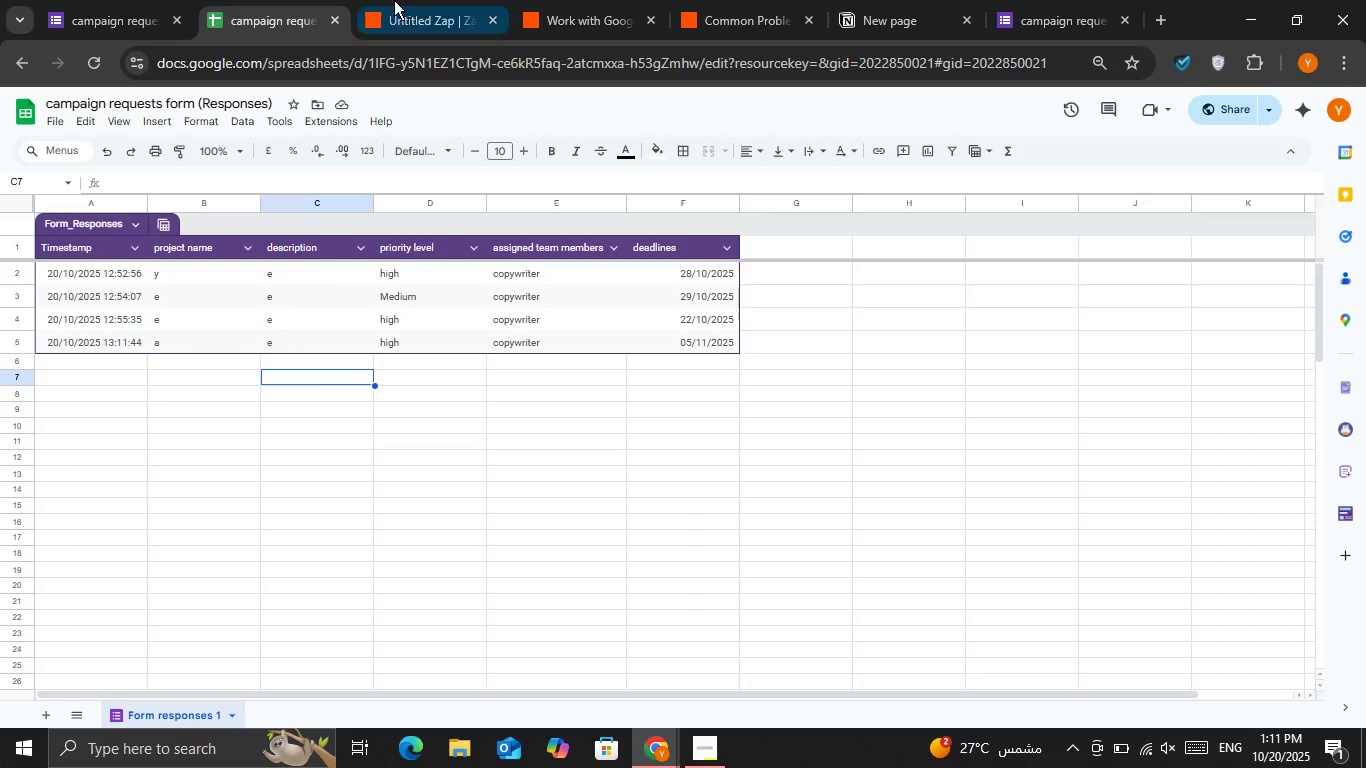 
left_click([397, 0])
 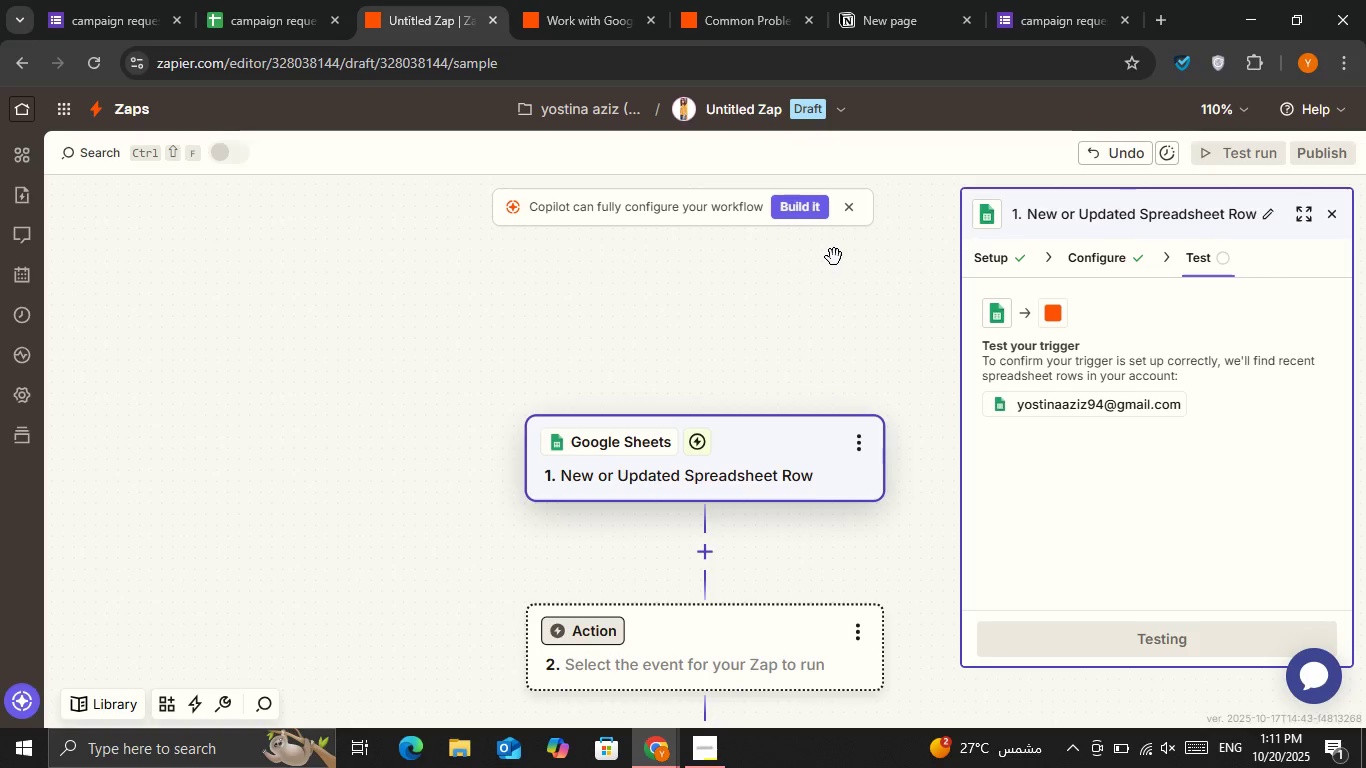 
wait(8.07)
 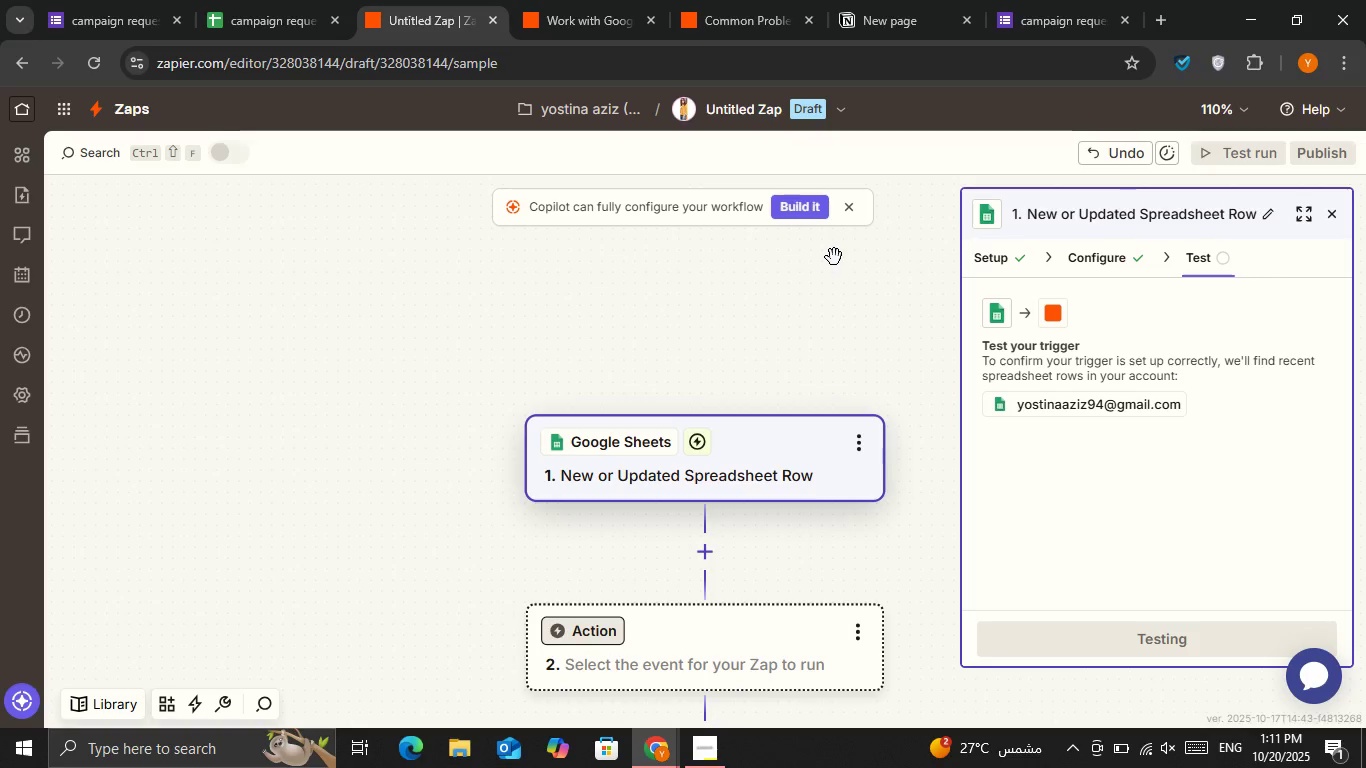 
left_click([708, 761])